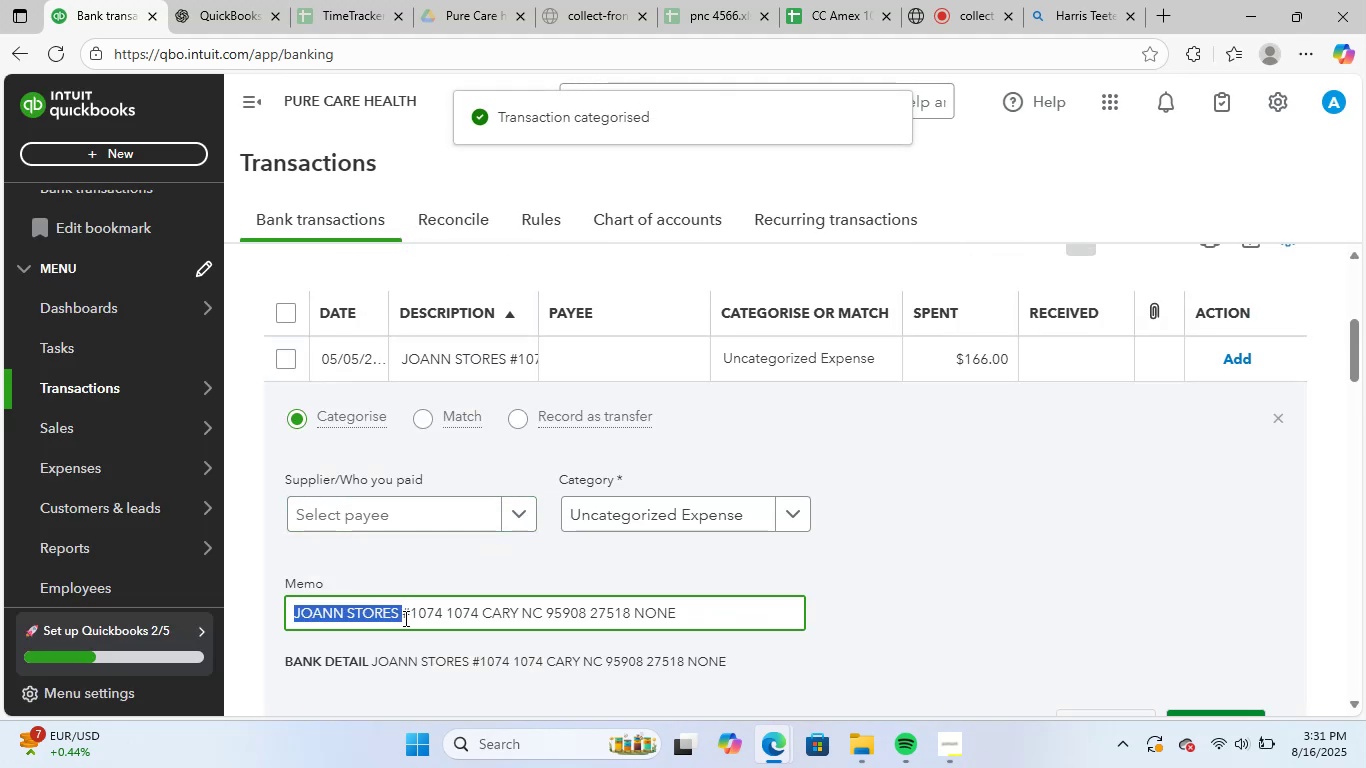 
key(Control+ControlLeft)
 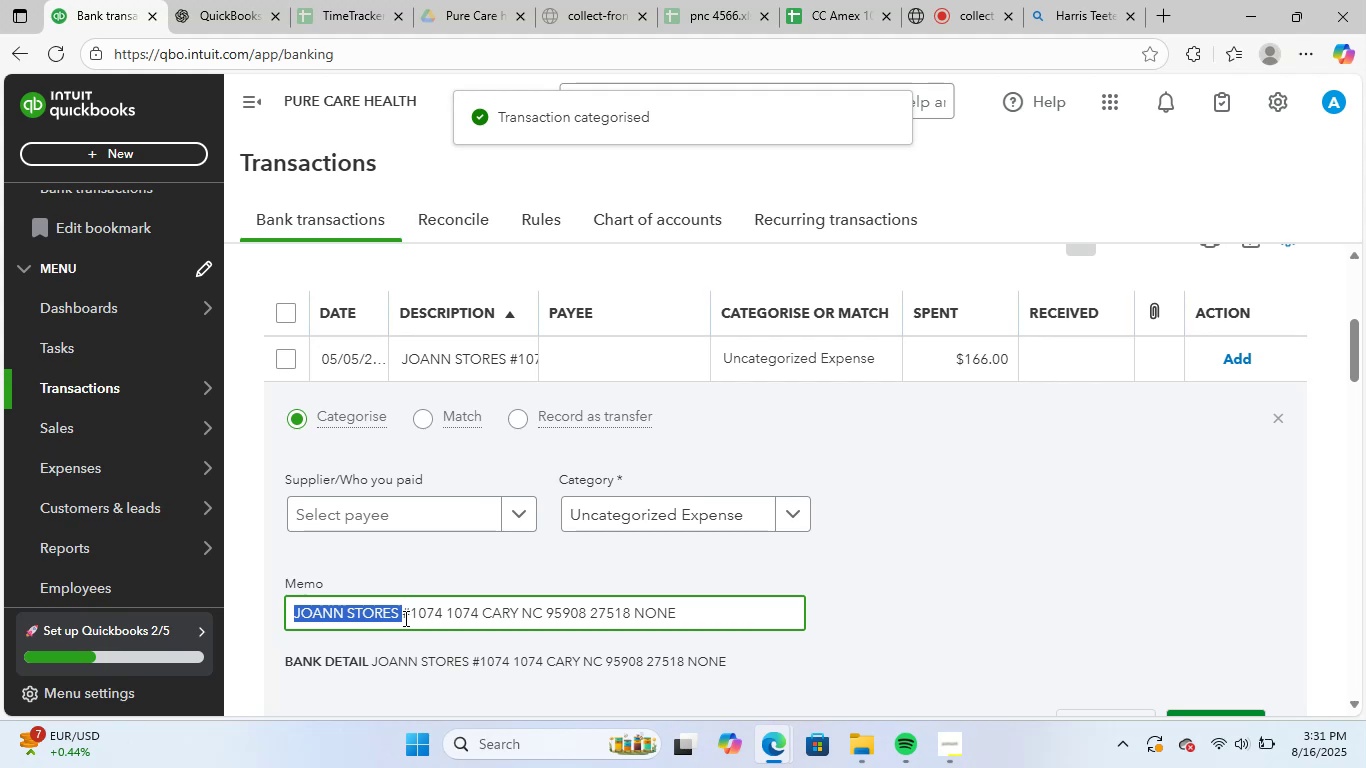 
key(Control+C)
 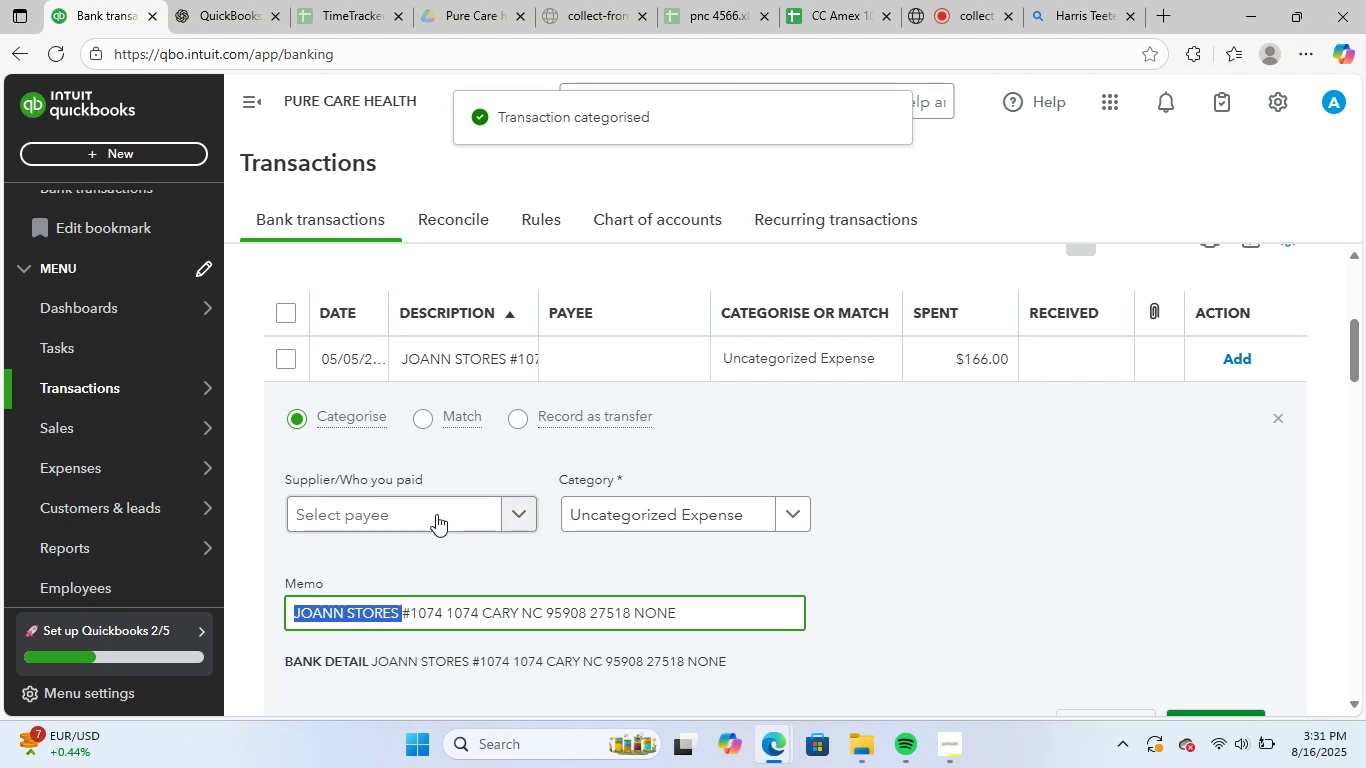 
left_click([439, 506])
 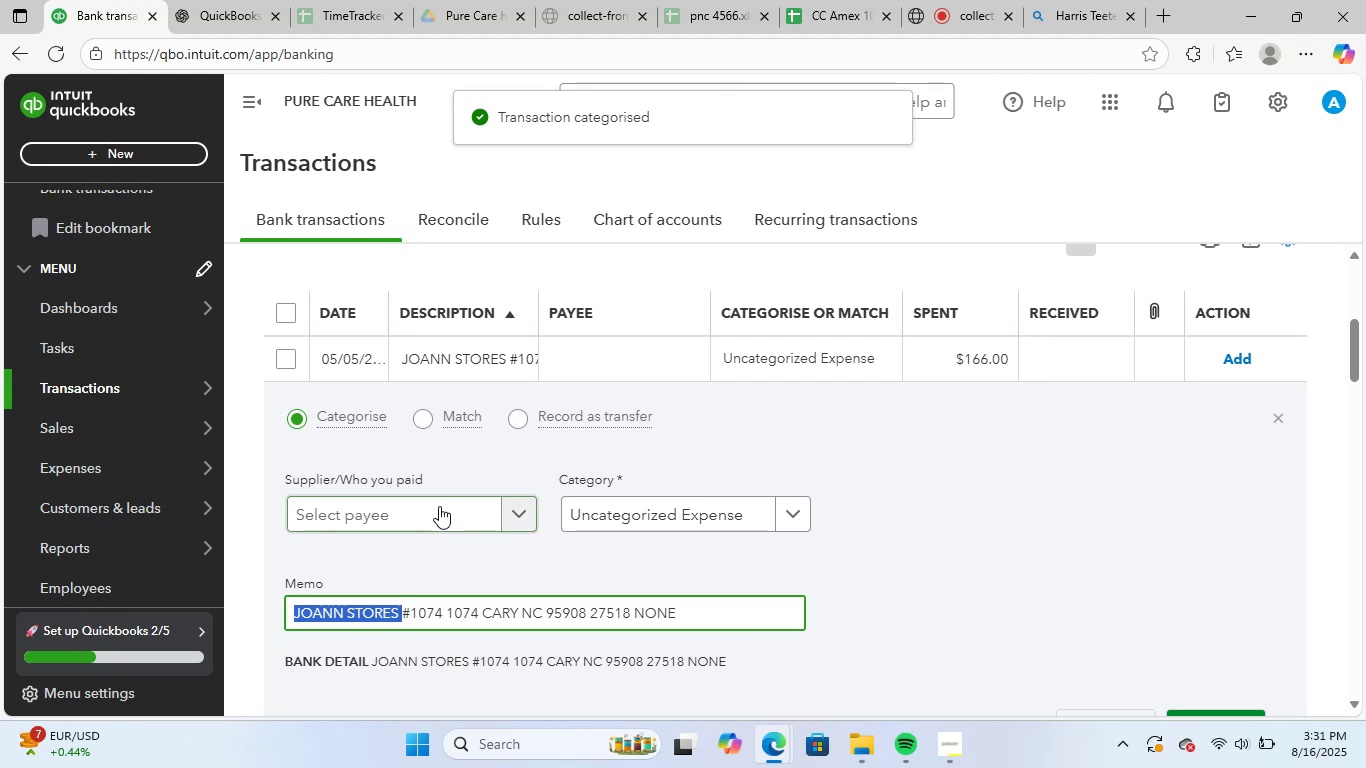 
key(Control+ControlLeft)
 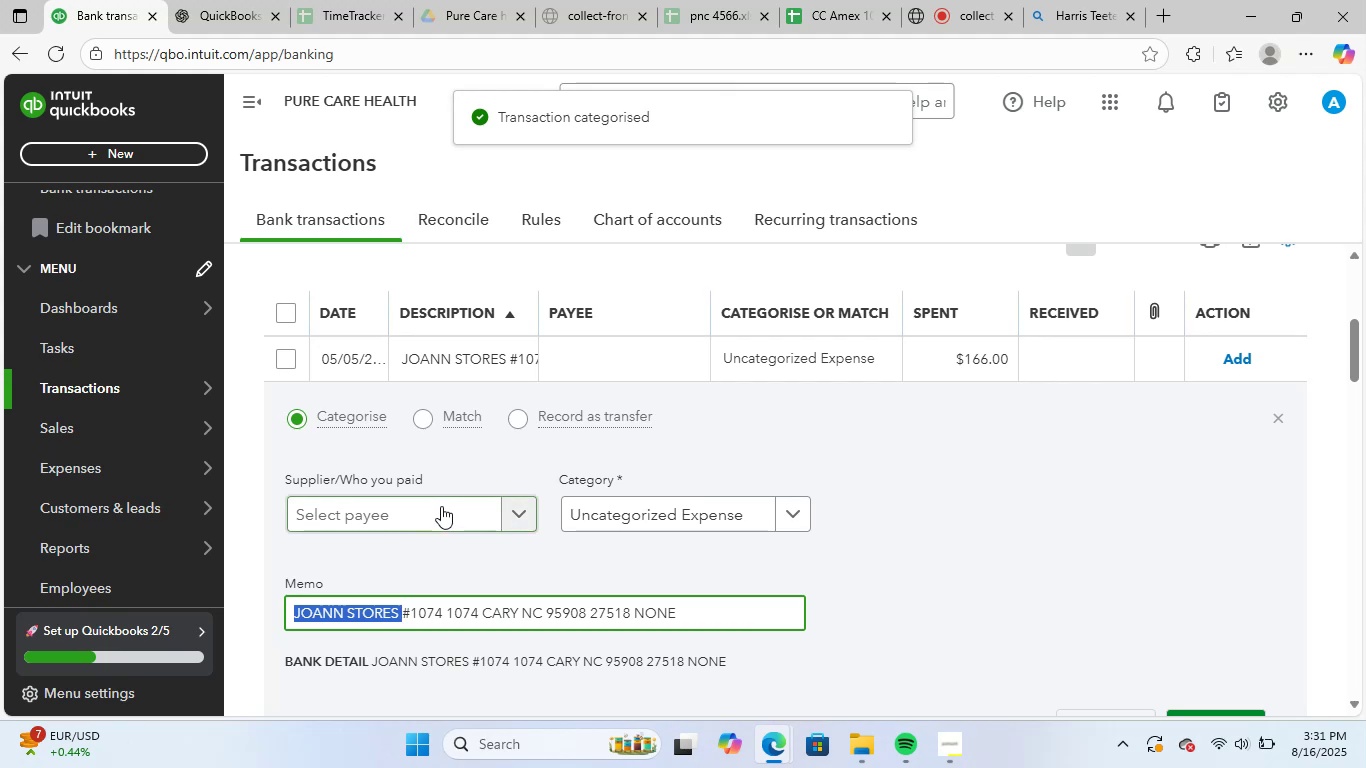 
key(Control+V)
 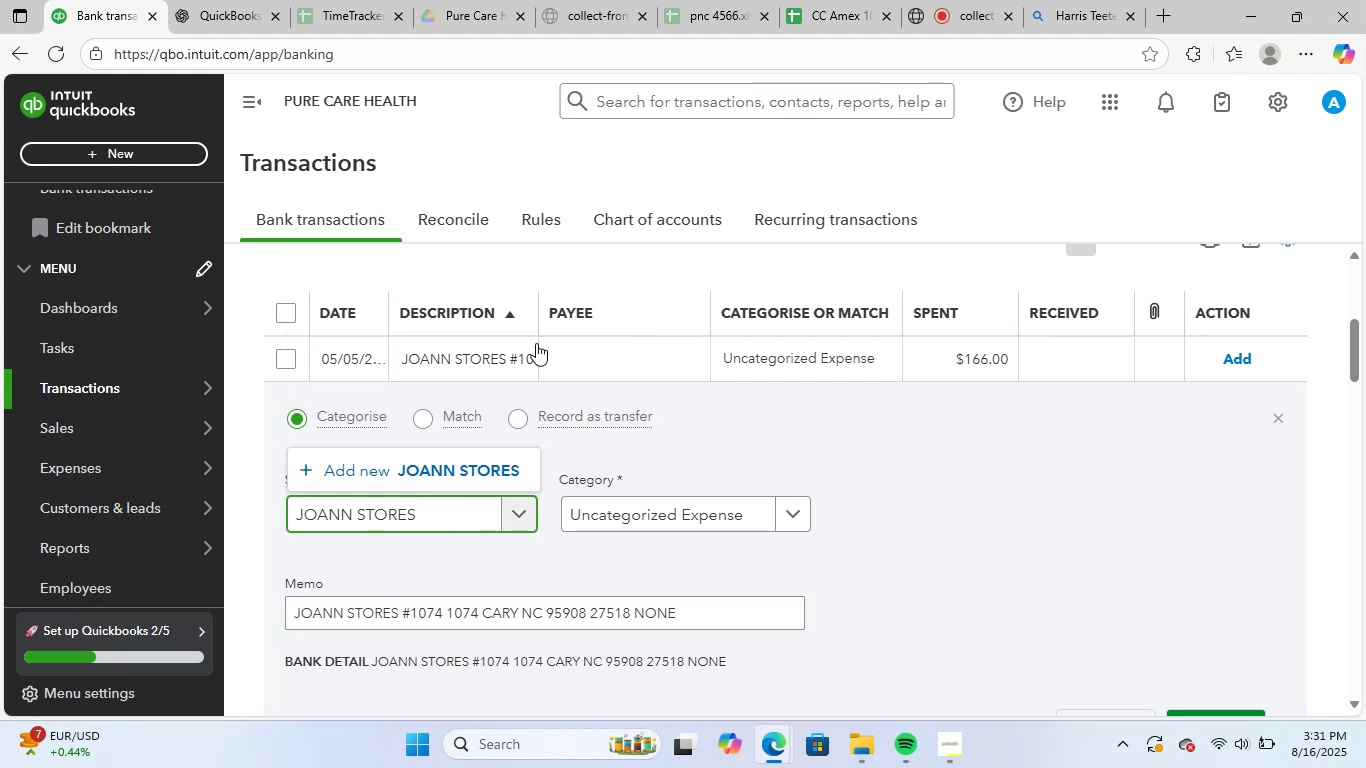 
left_click([474, 483])
 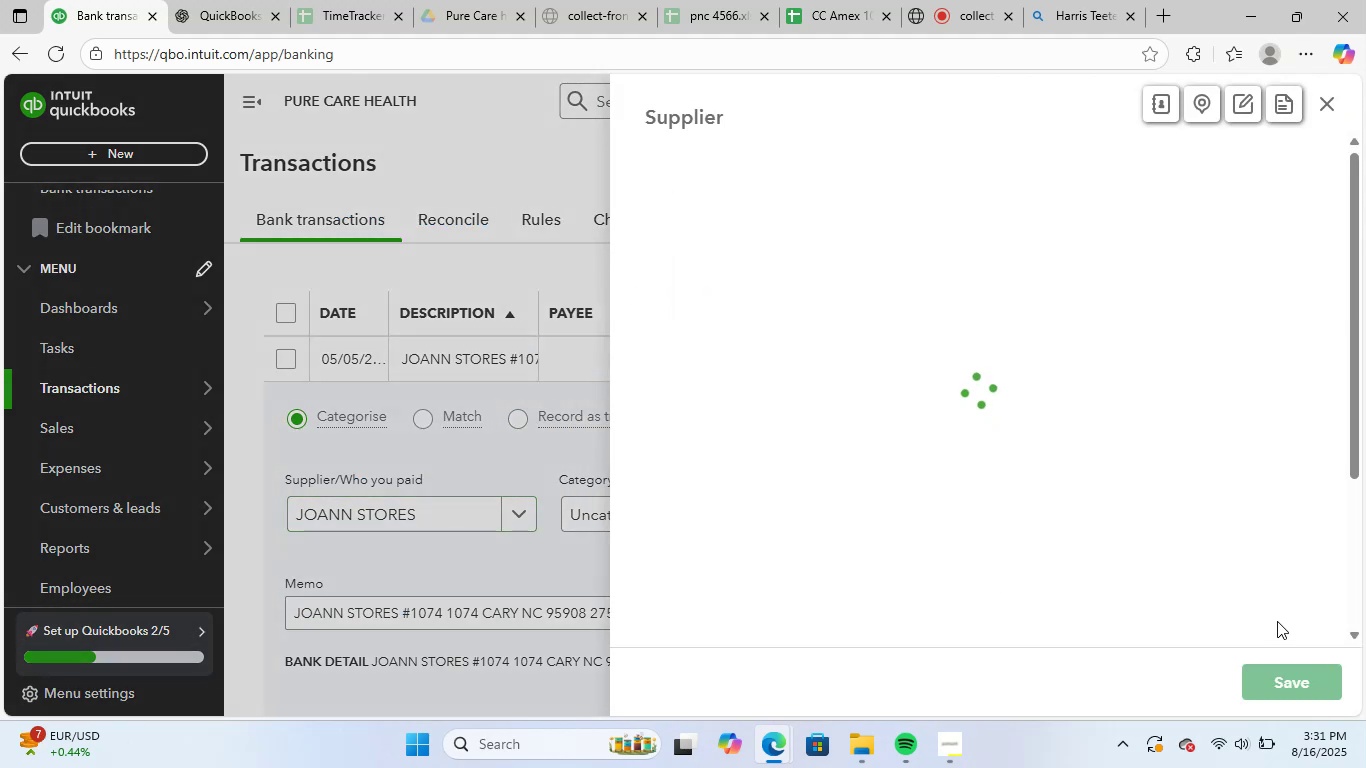 
left_click([1301, 681])
 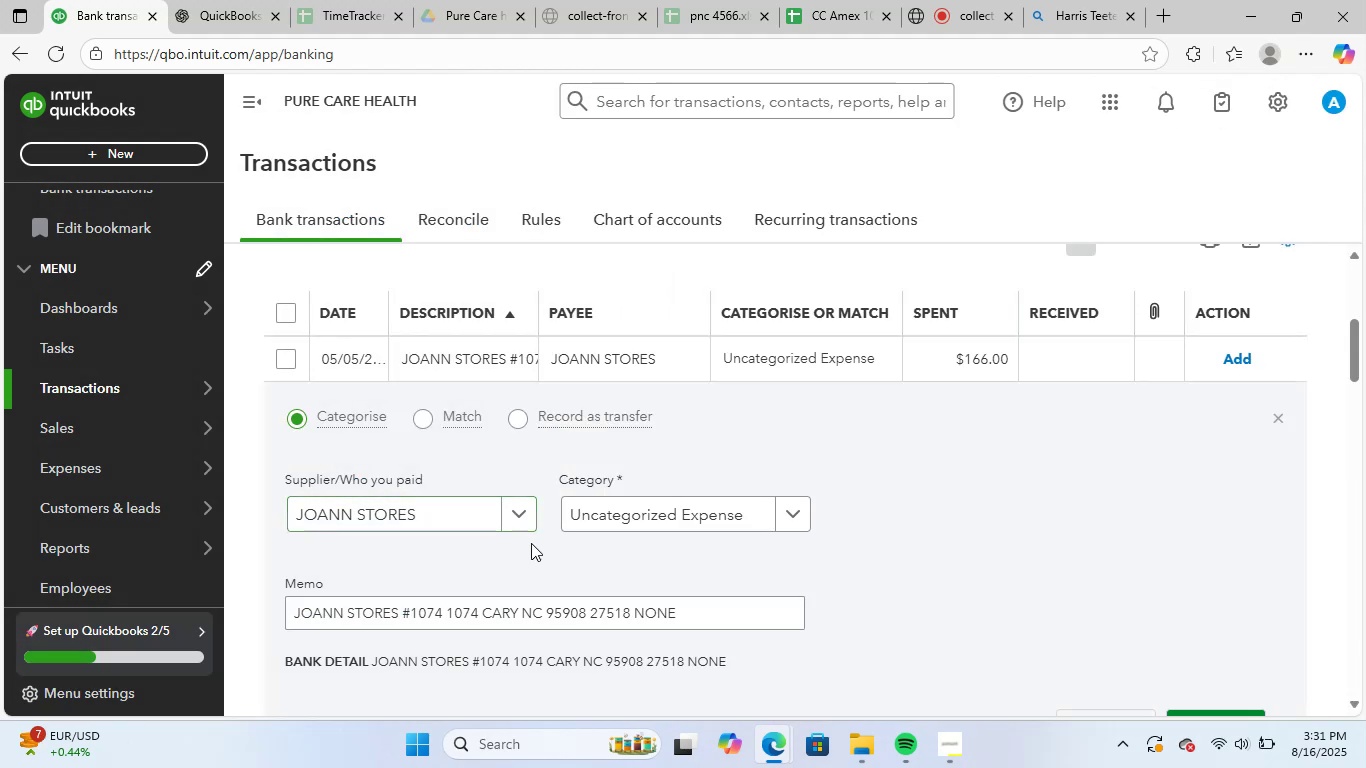 
left_click([628, 514])
 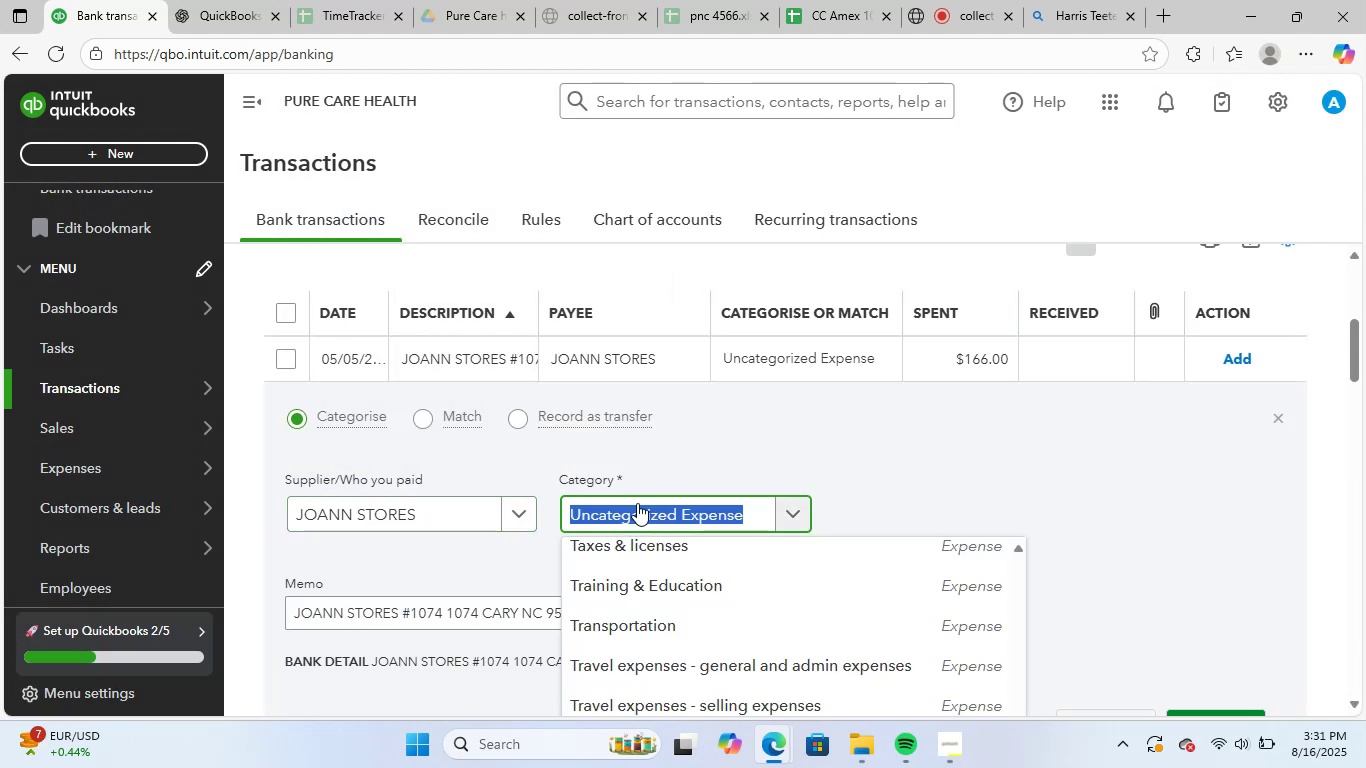 
type(supp)
 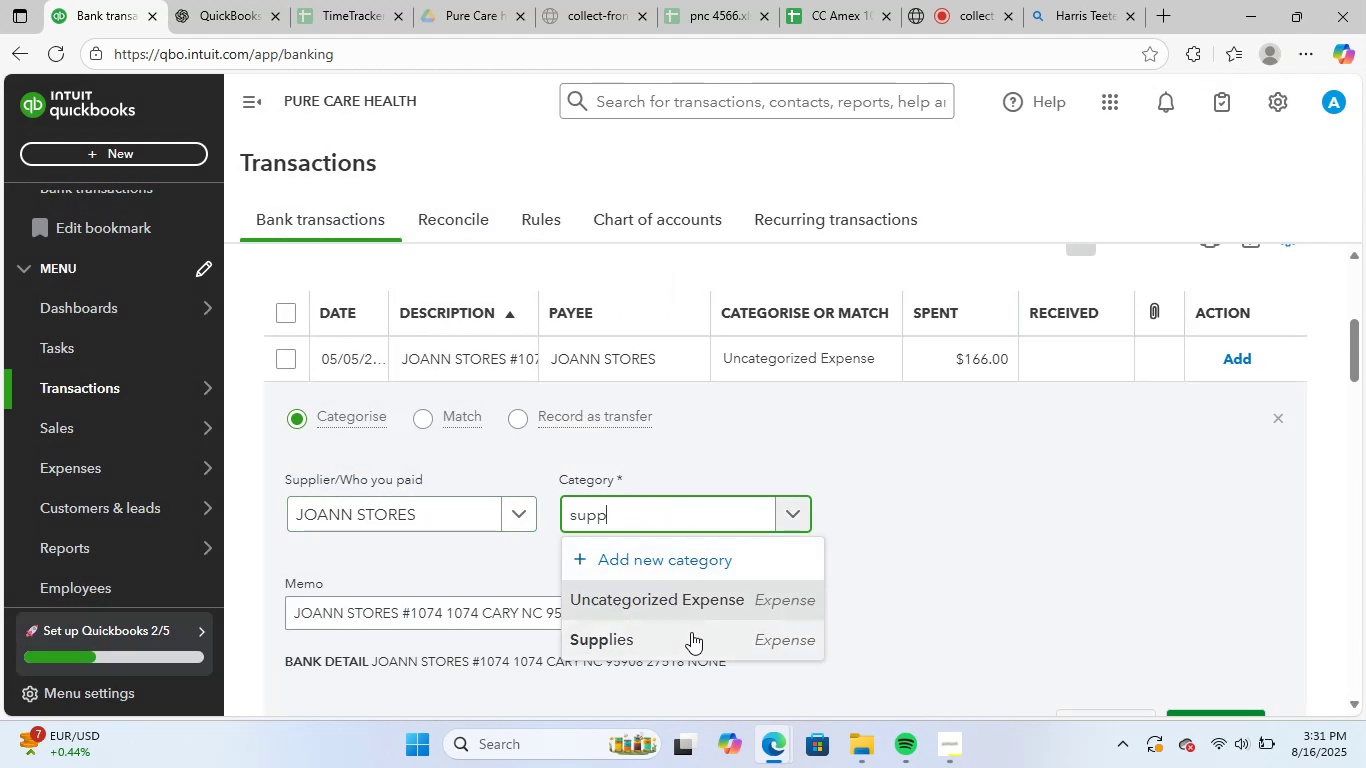 
scroll: coordinate [1118, 554], scroll_direction: down, amount: 2.0
 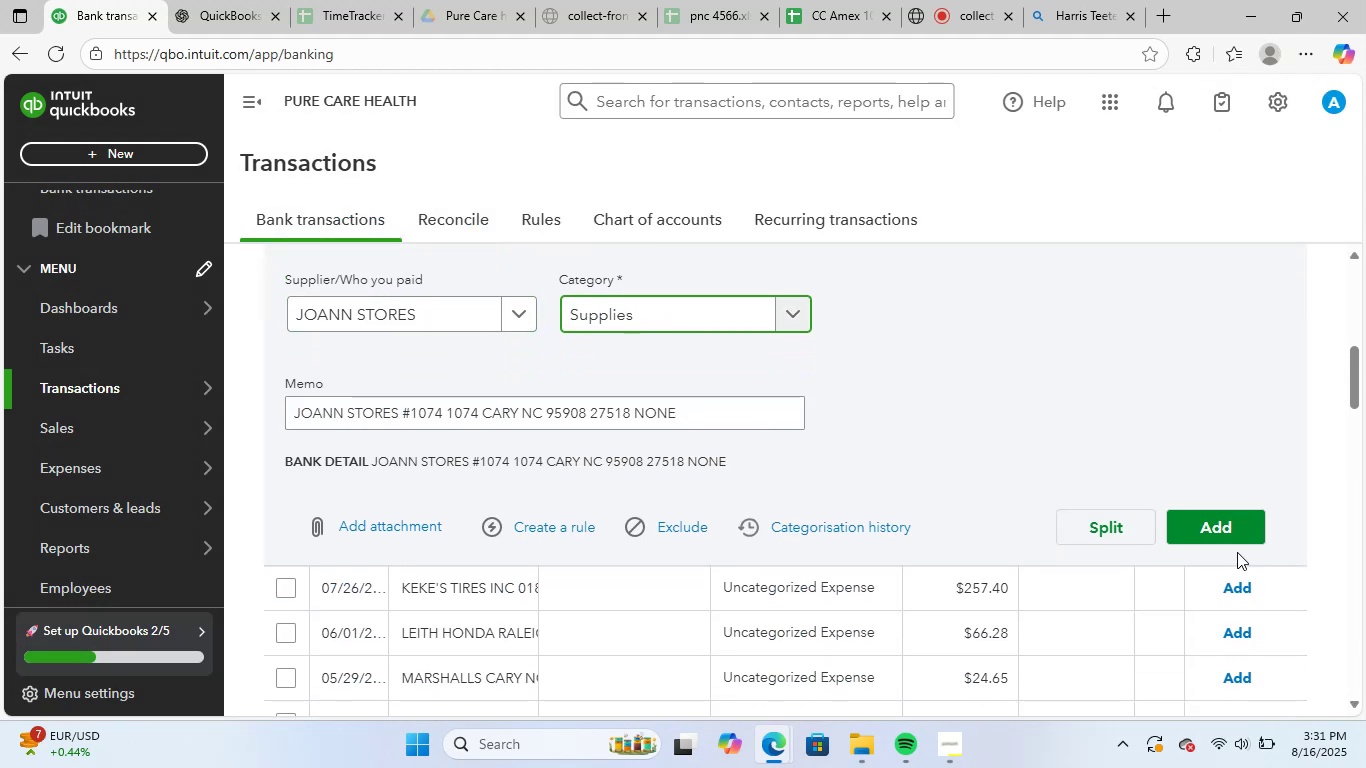 
left_click([1257, 523])
 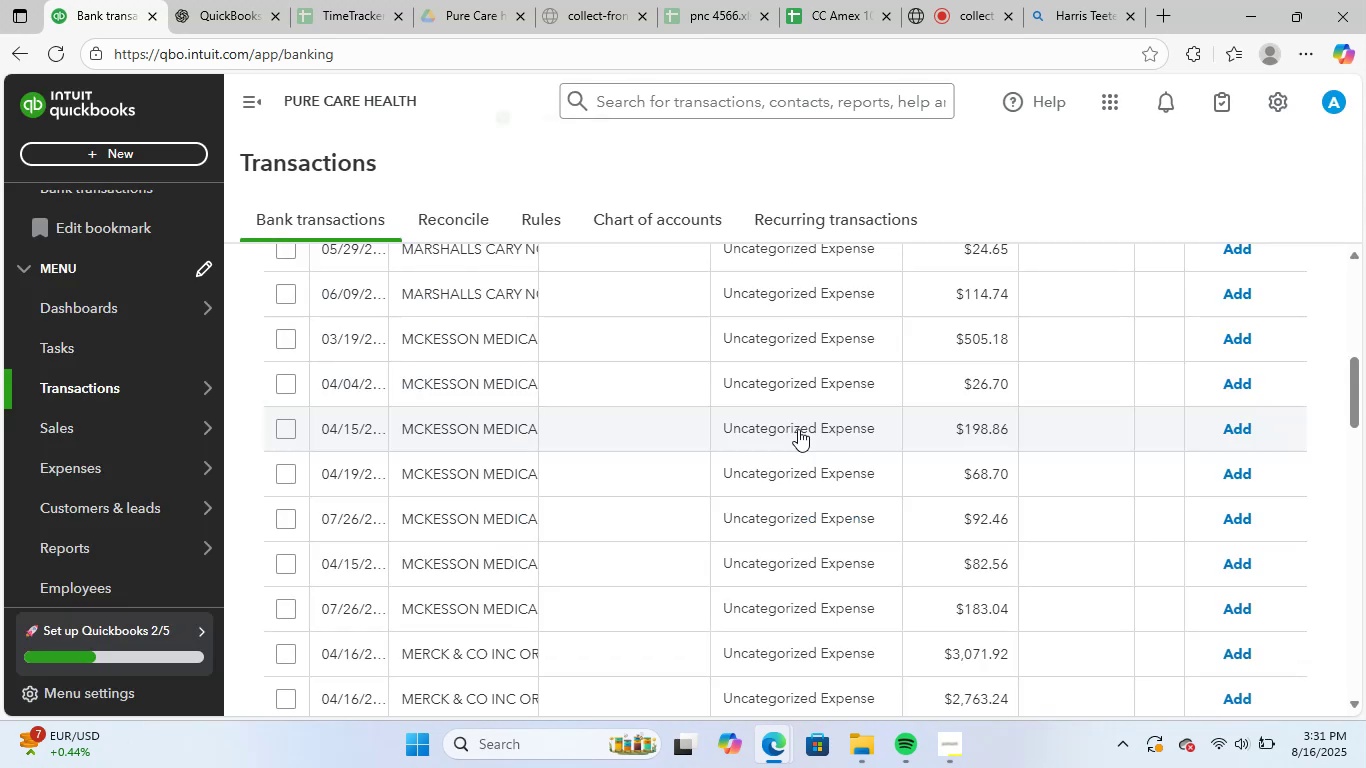 
scroll: coordinate [557, 373], scroll_direction: up, amount: 2.0
 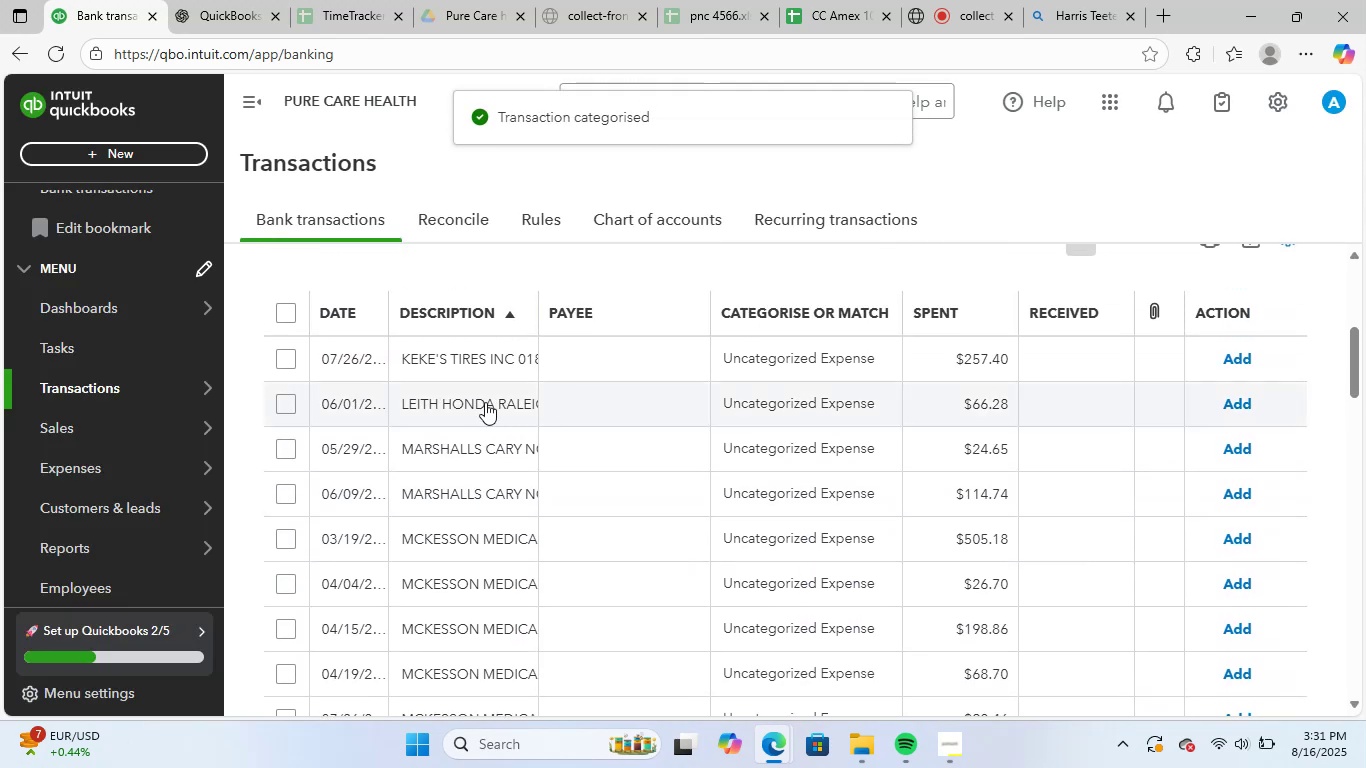 
left_click([462, 357])
 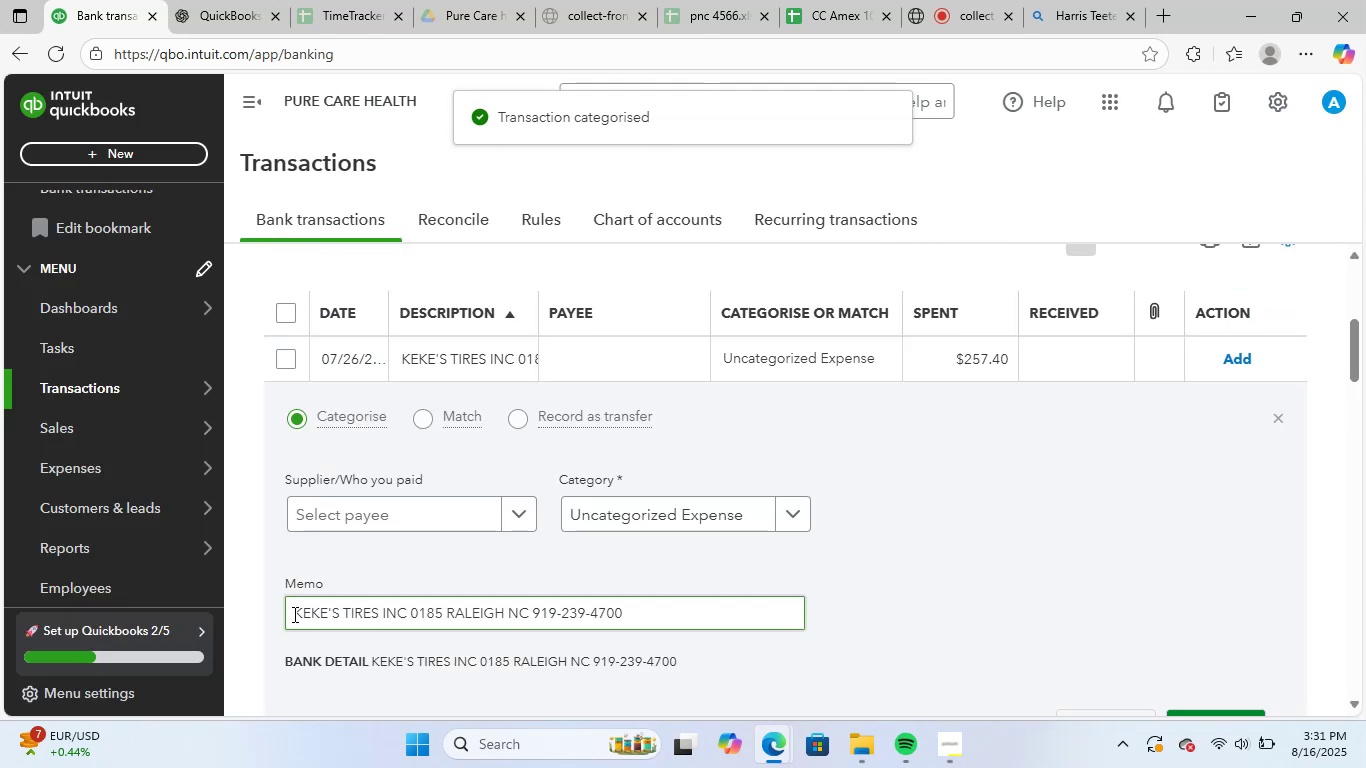 
left_click_drag(start_coordinate=[288, 614], to_coordinate=[409, 623])
 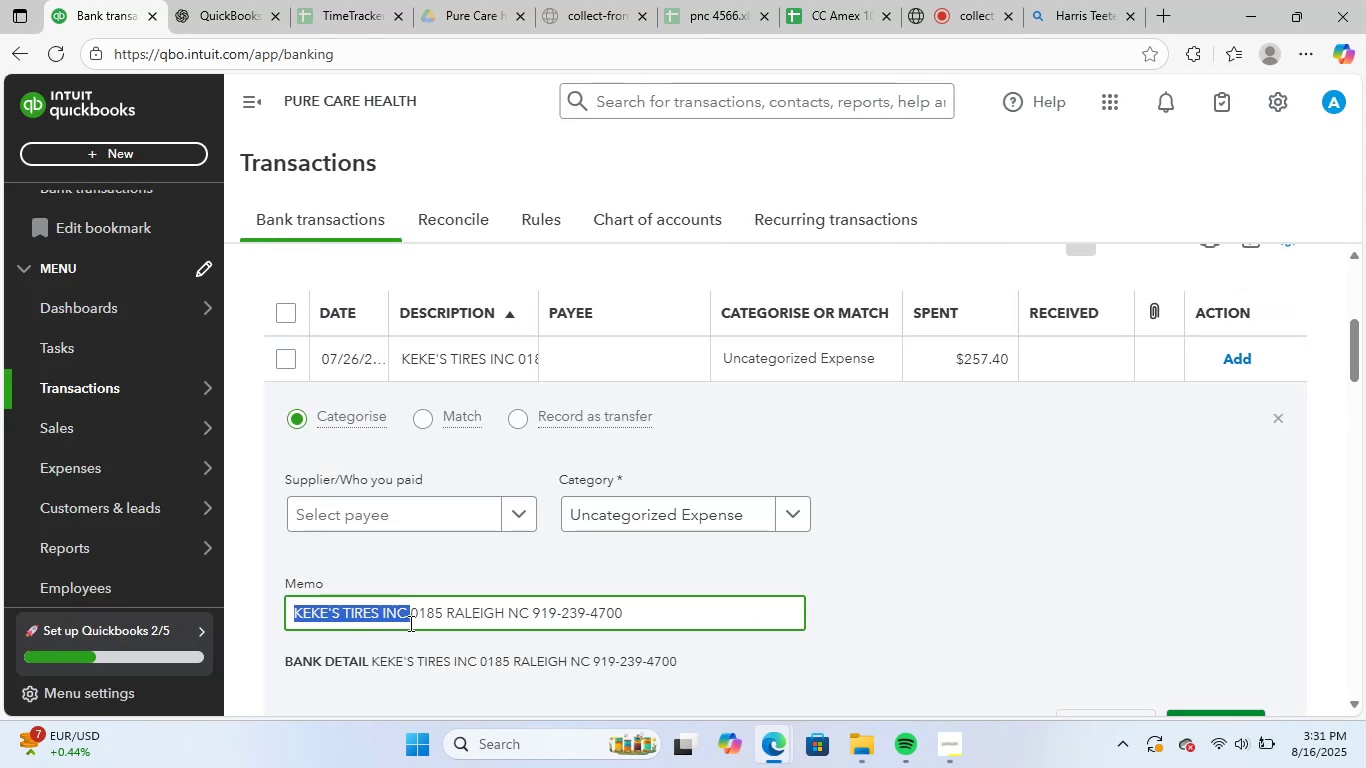 
key(Control+ControlLeft)
 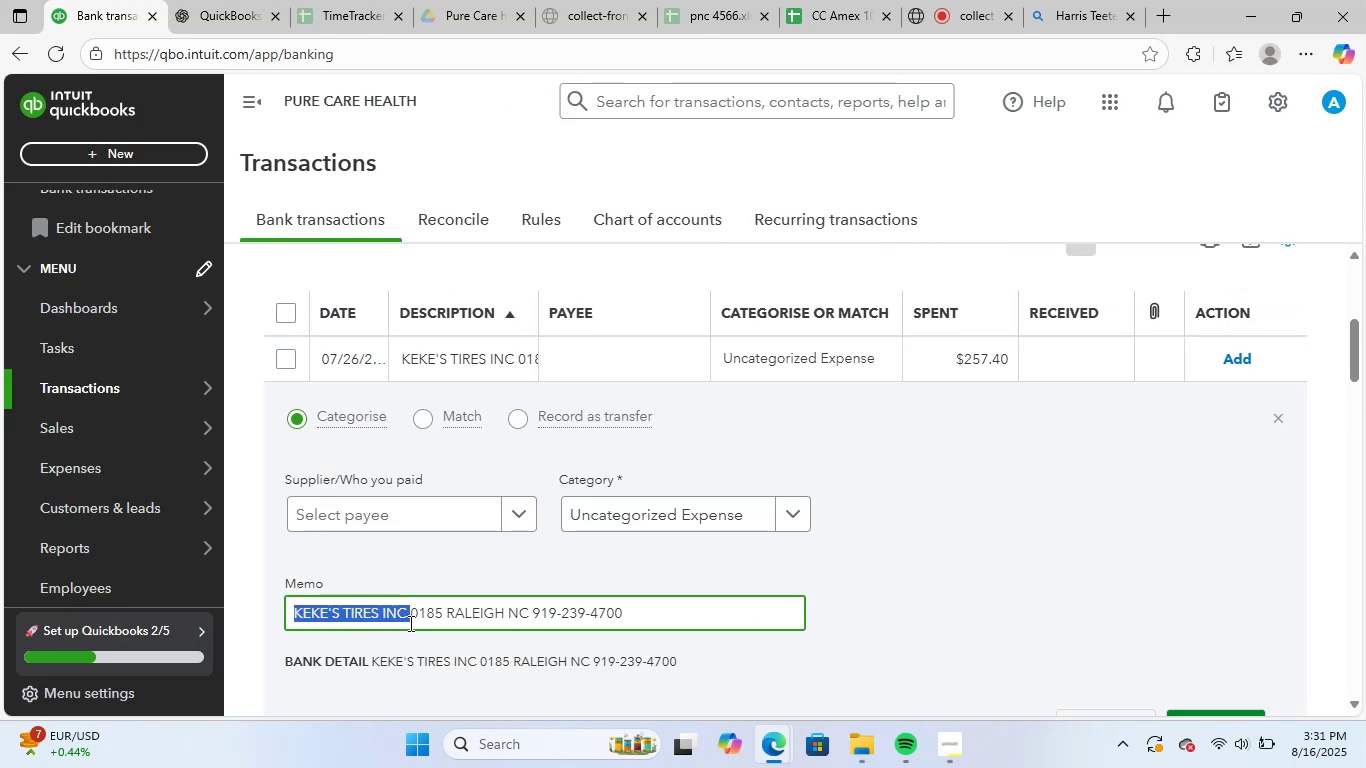 
key(Control+C)
 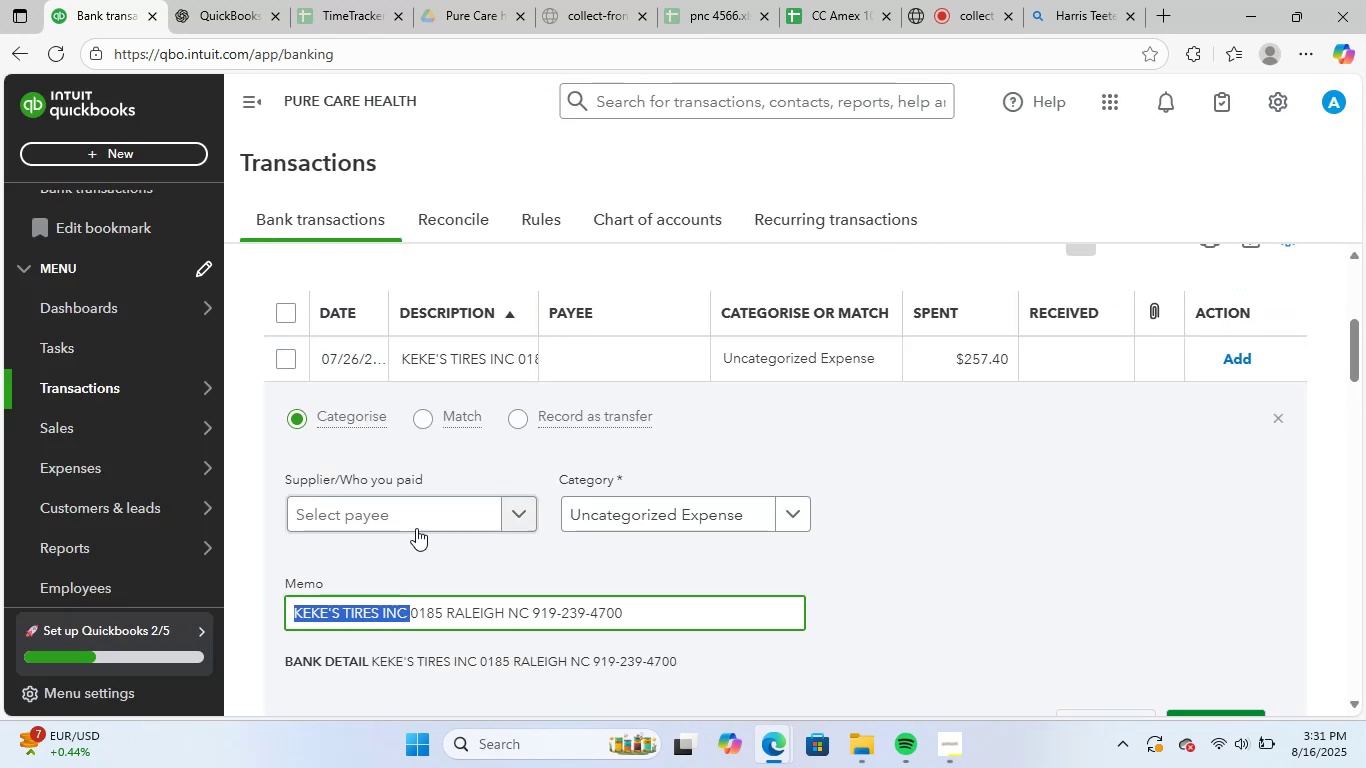 
left_click([417, 526])
 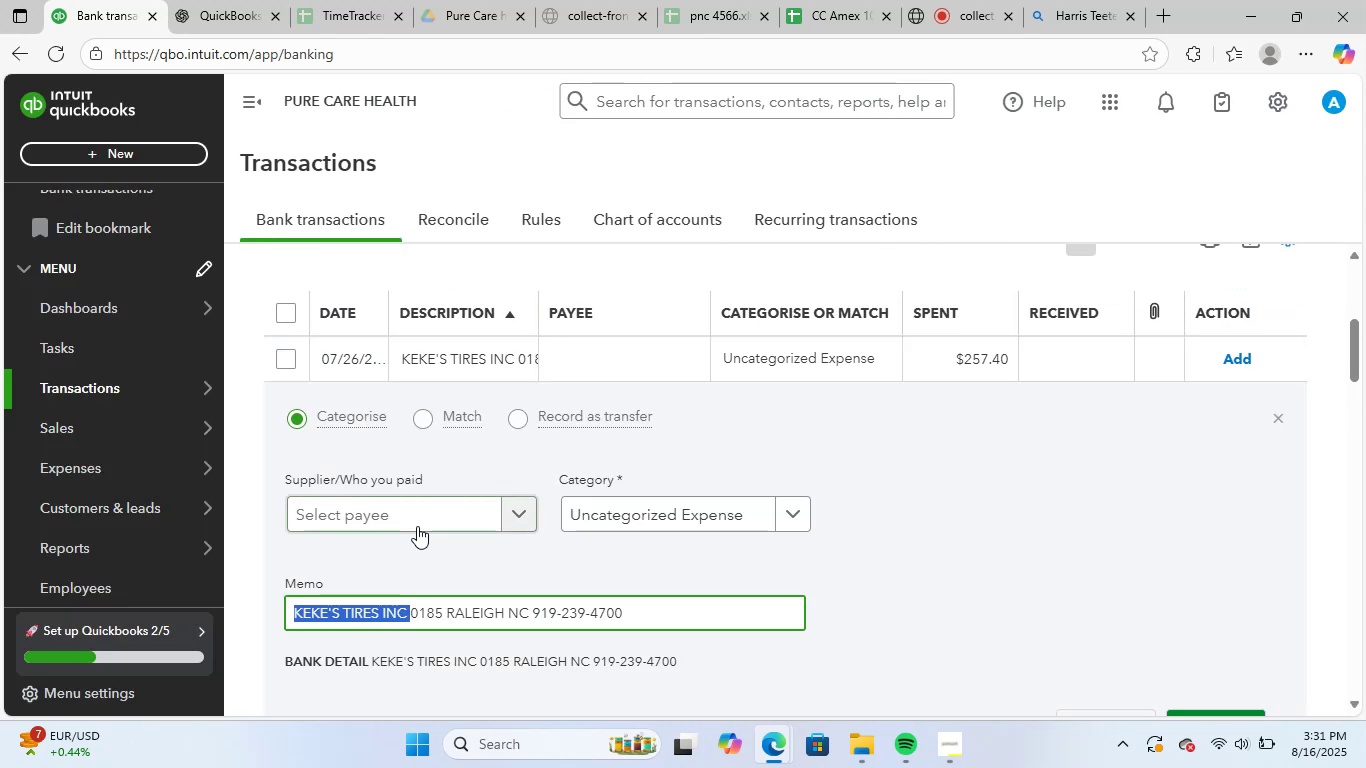 
key(Control+ControlLeft)
 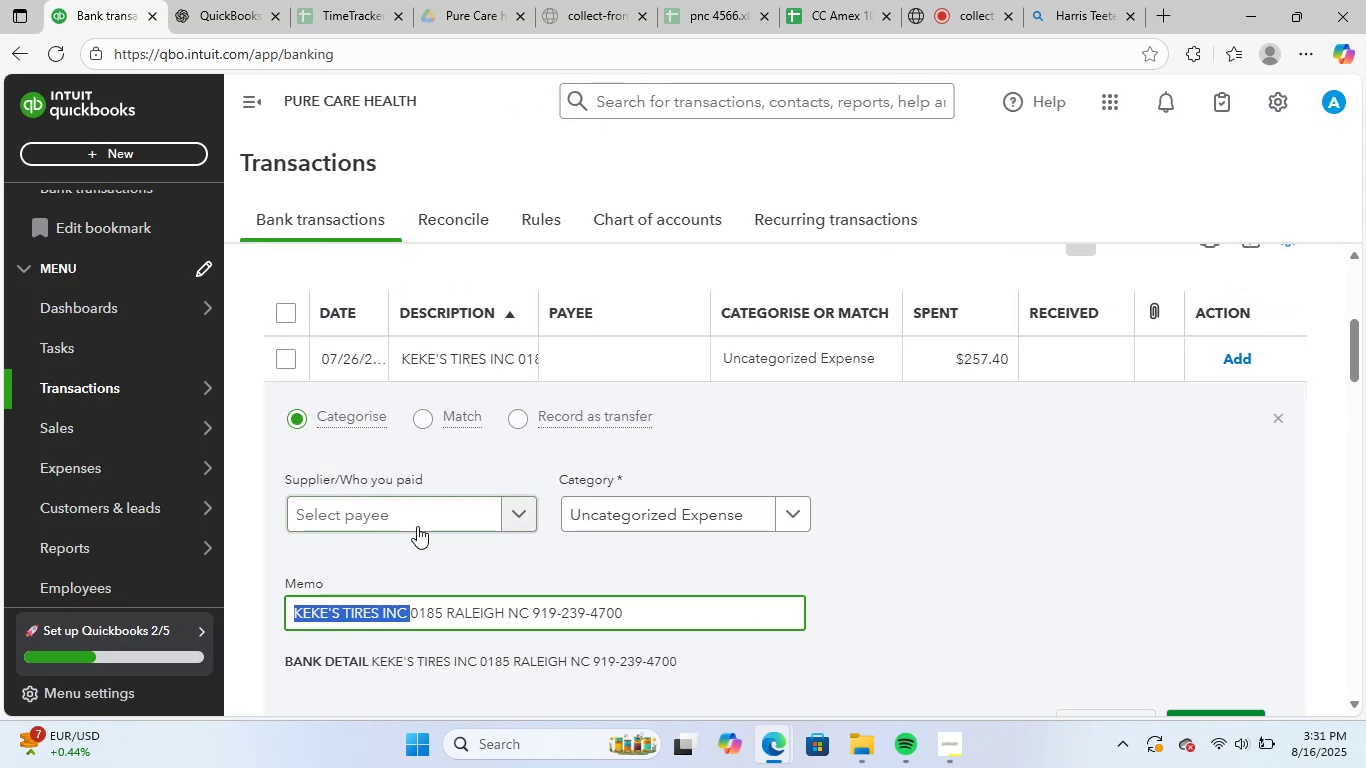 
key(Control+V)
 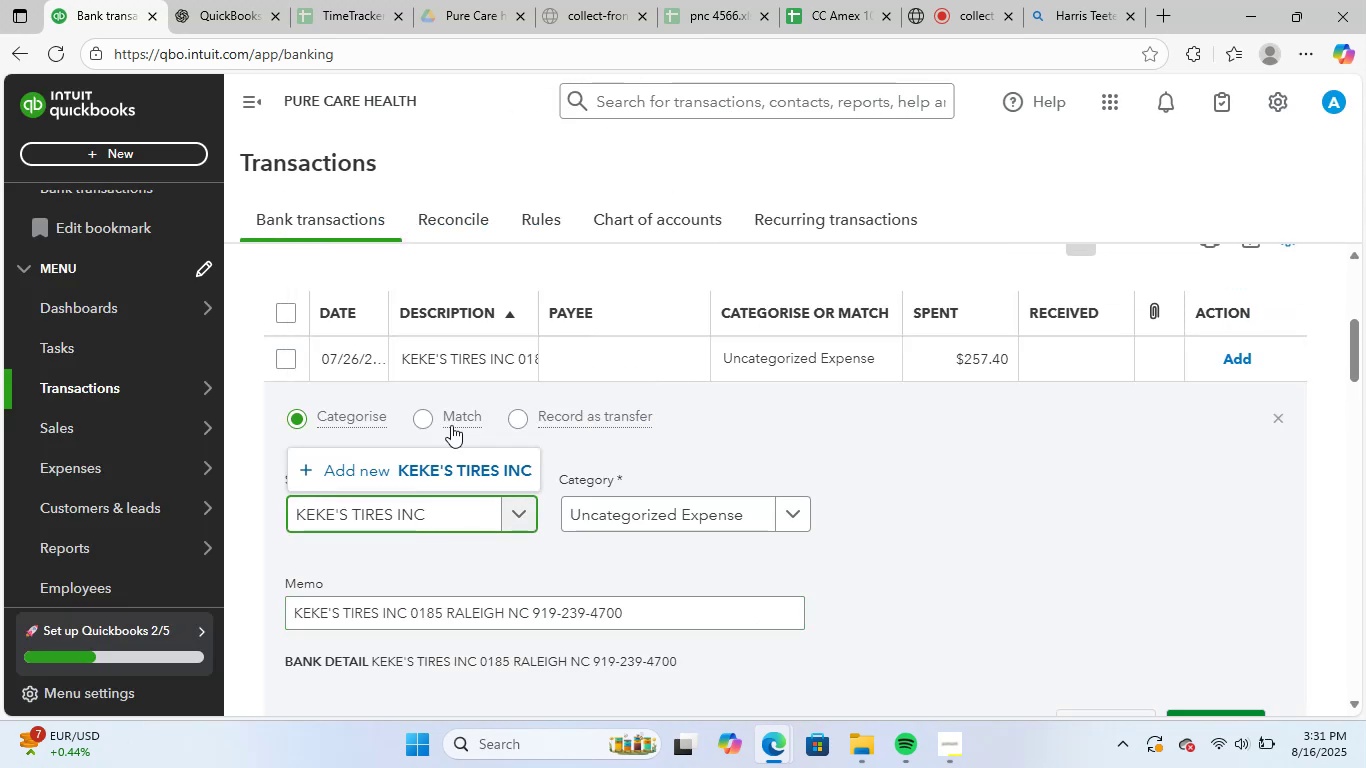 
left_click([460, 472])
 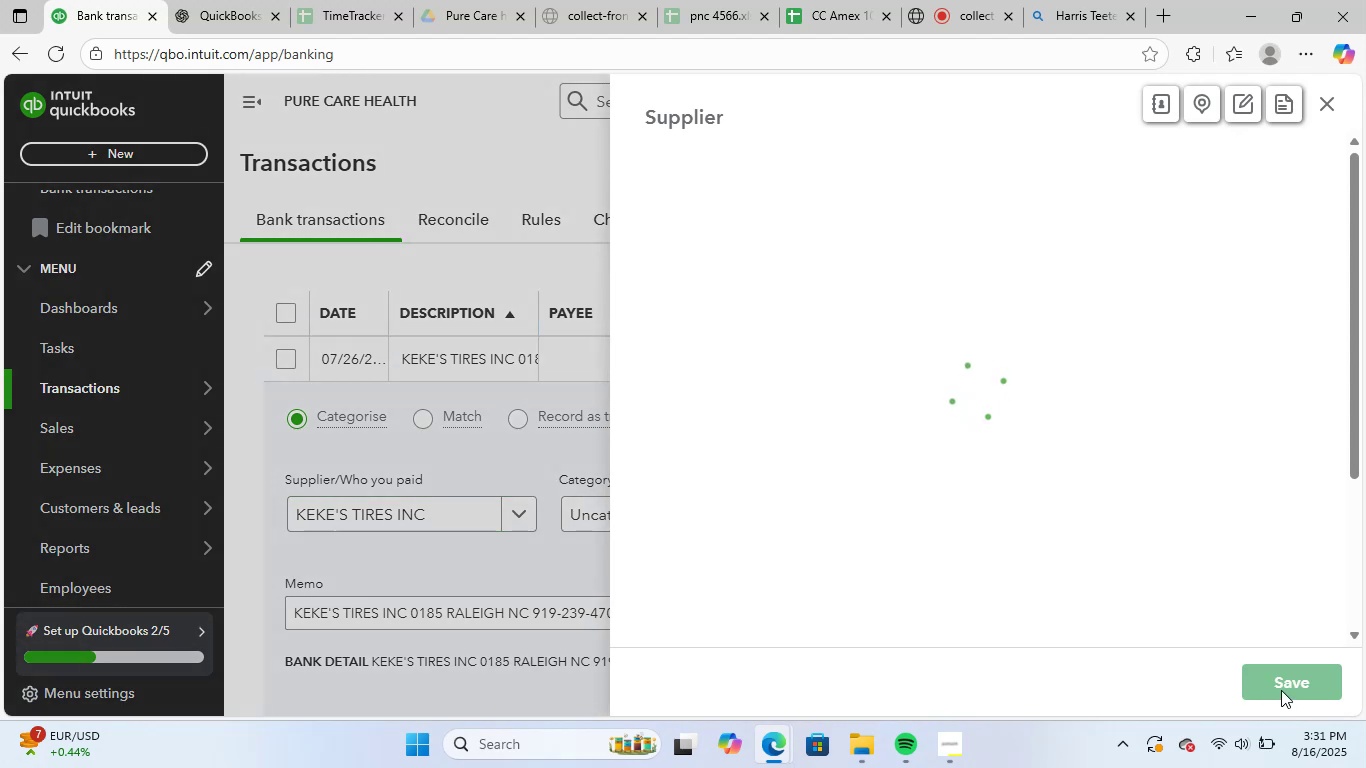 
left_click([1303, 687])
 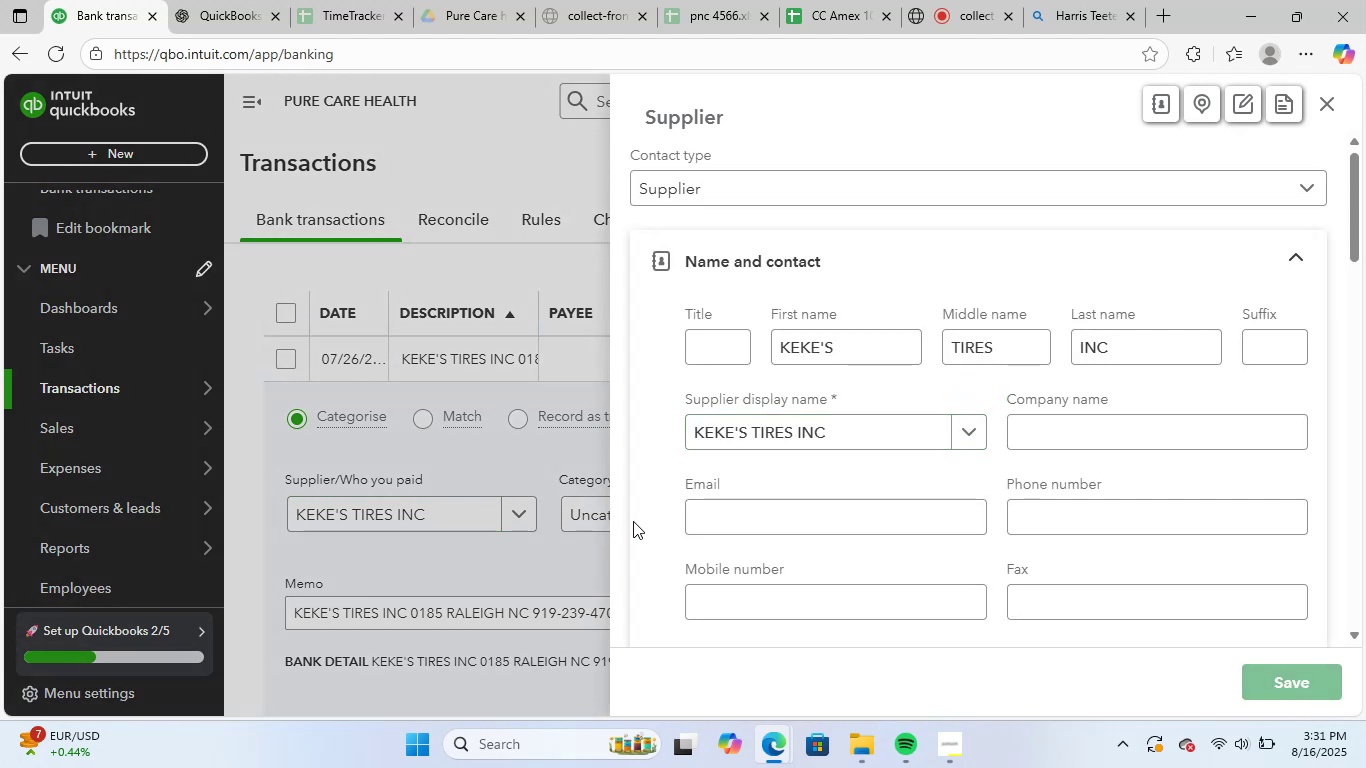 
left_click([633, 521])
 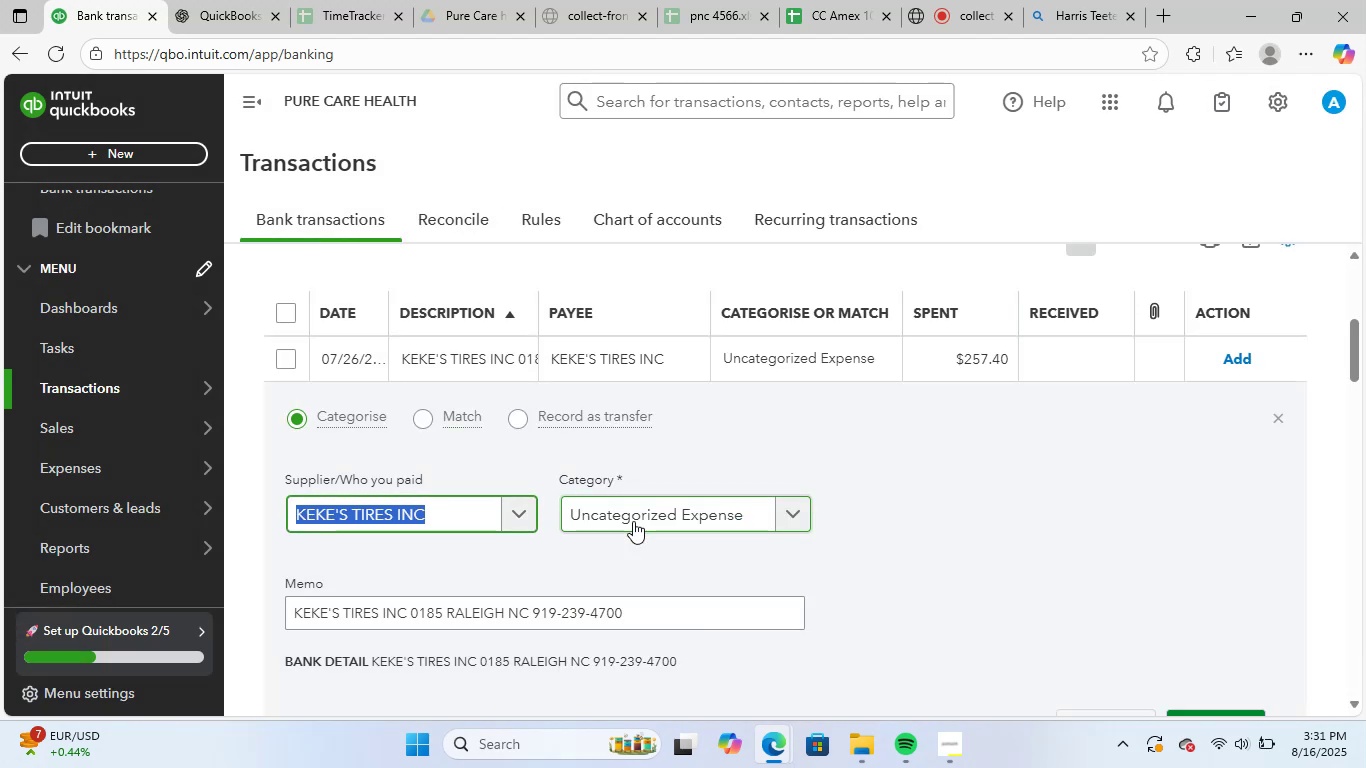 
left_click([633, 521])
 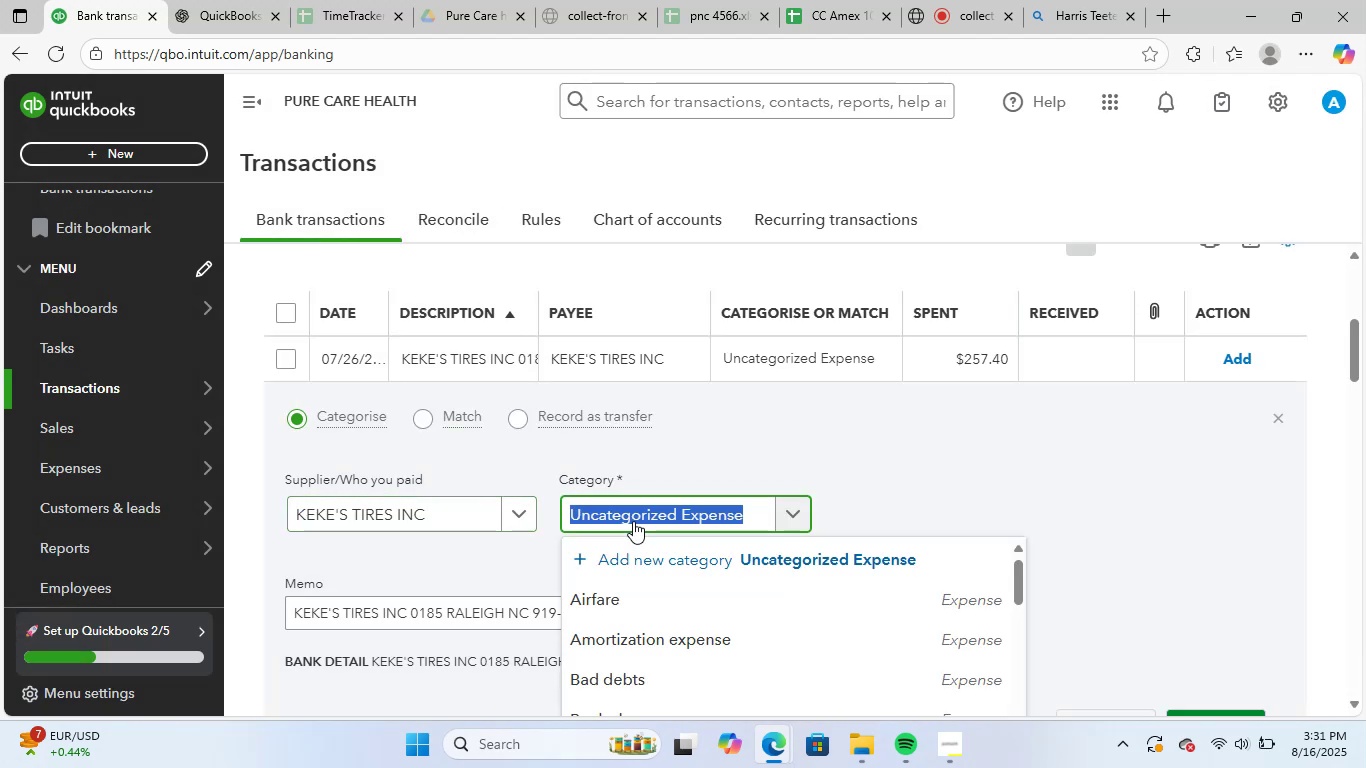 
type(repa)
 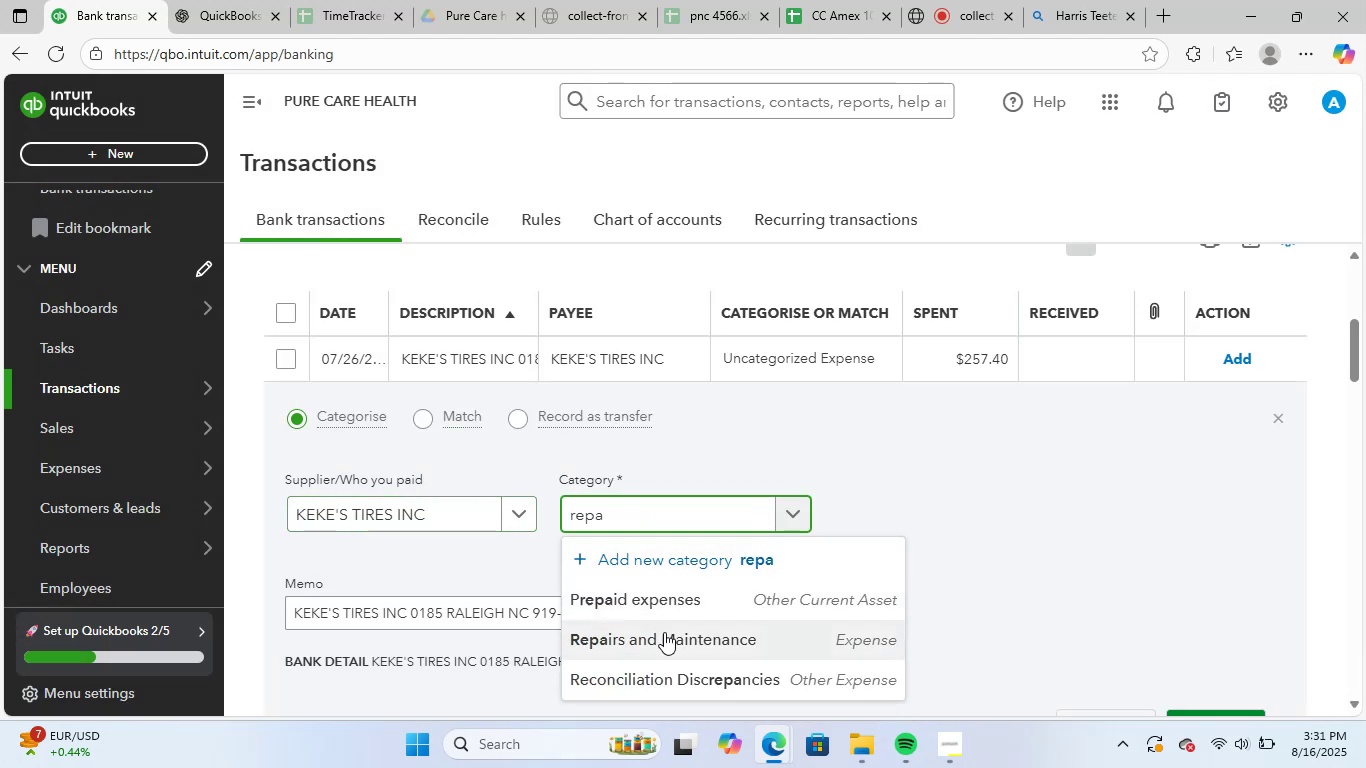 
scroll: coordinate [954, 511], scroll_direction: down, amount: 2.0
 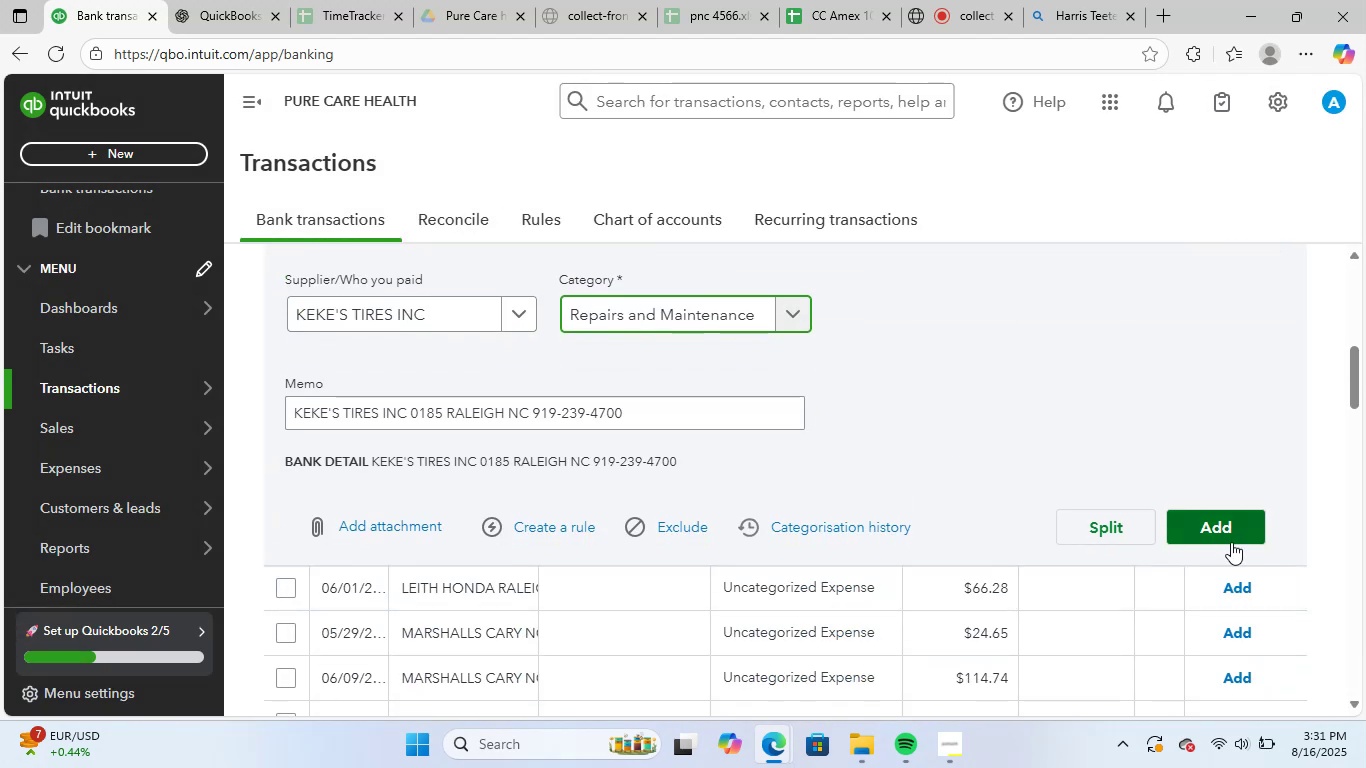 
left_click([1239, 541])
 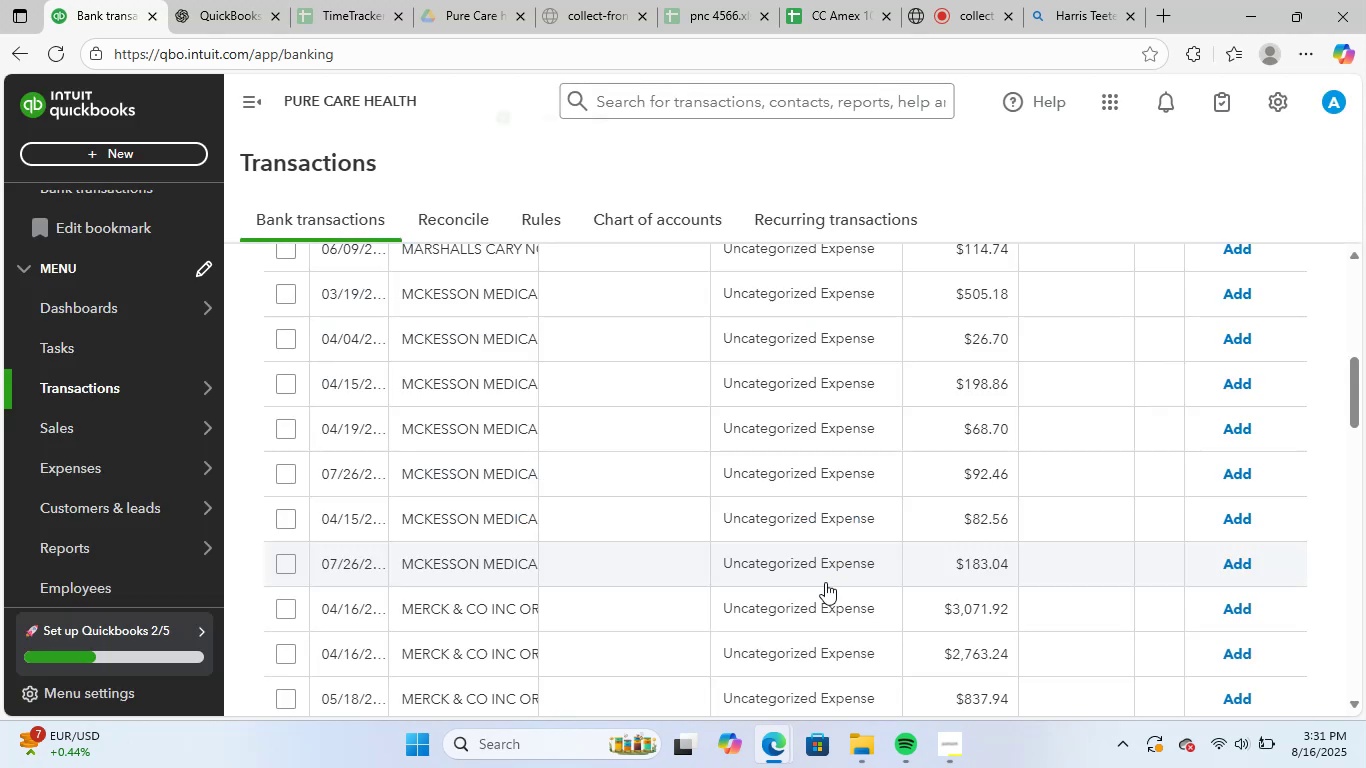 
scroll: coordinate [515, 483], scroll_direction: up, amount: 3.0
 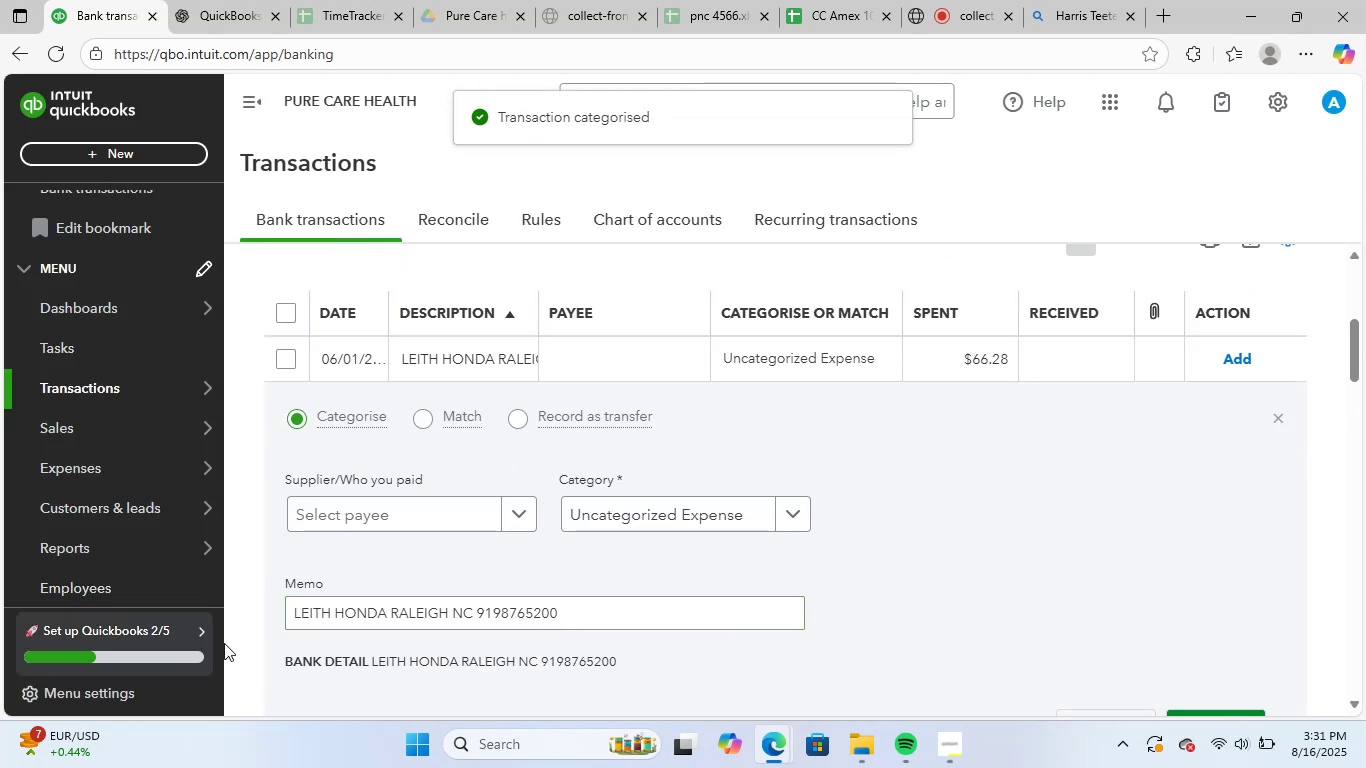 
left_click_drag(start_coordinate=[295, 616], to_coordinate=[803, 605])
 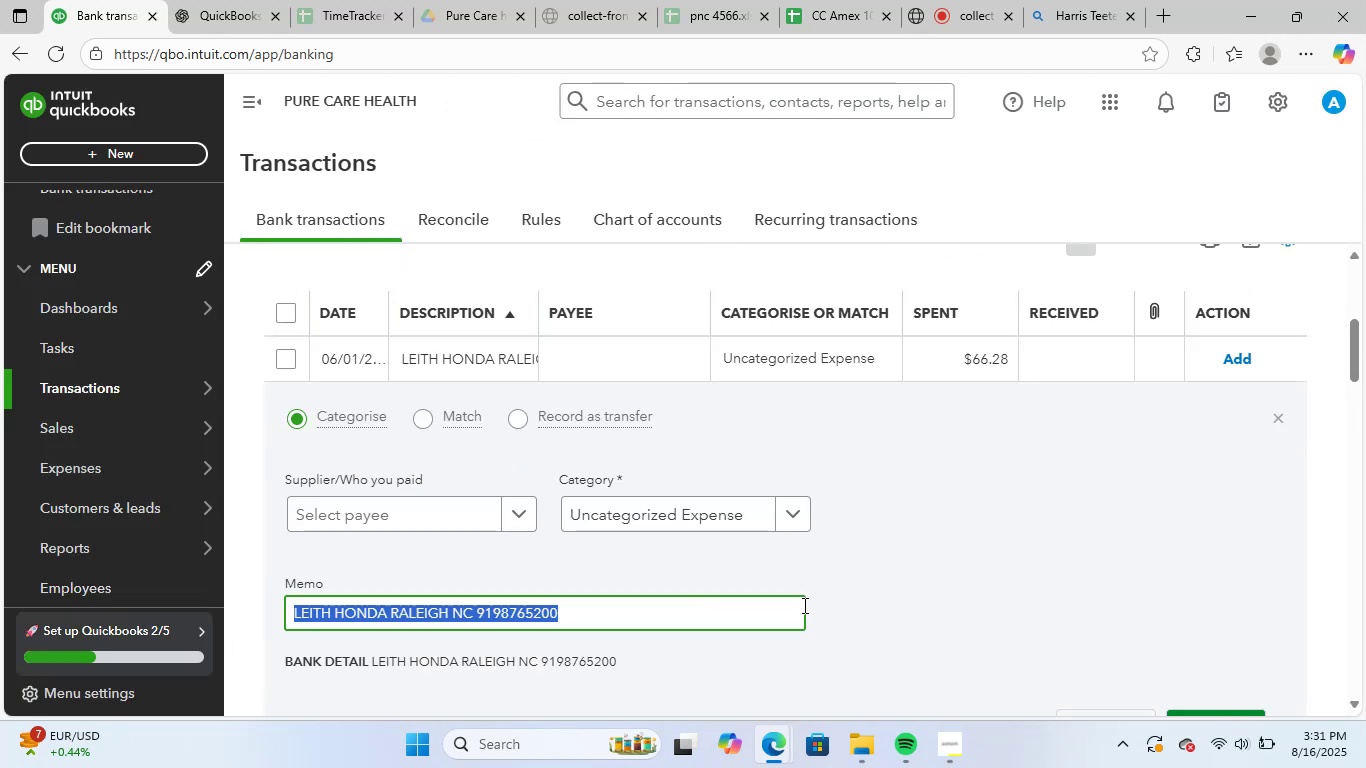 
key(Control+ControlLeft)
 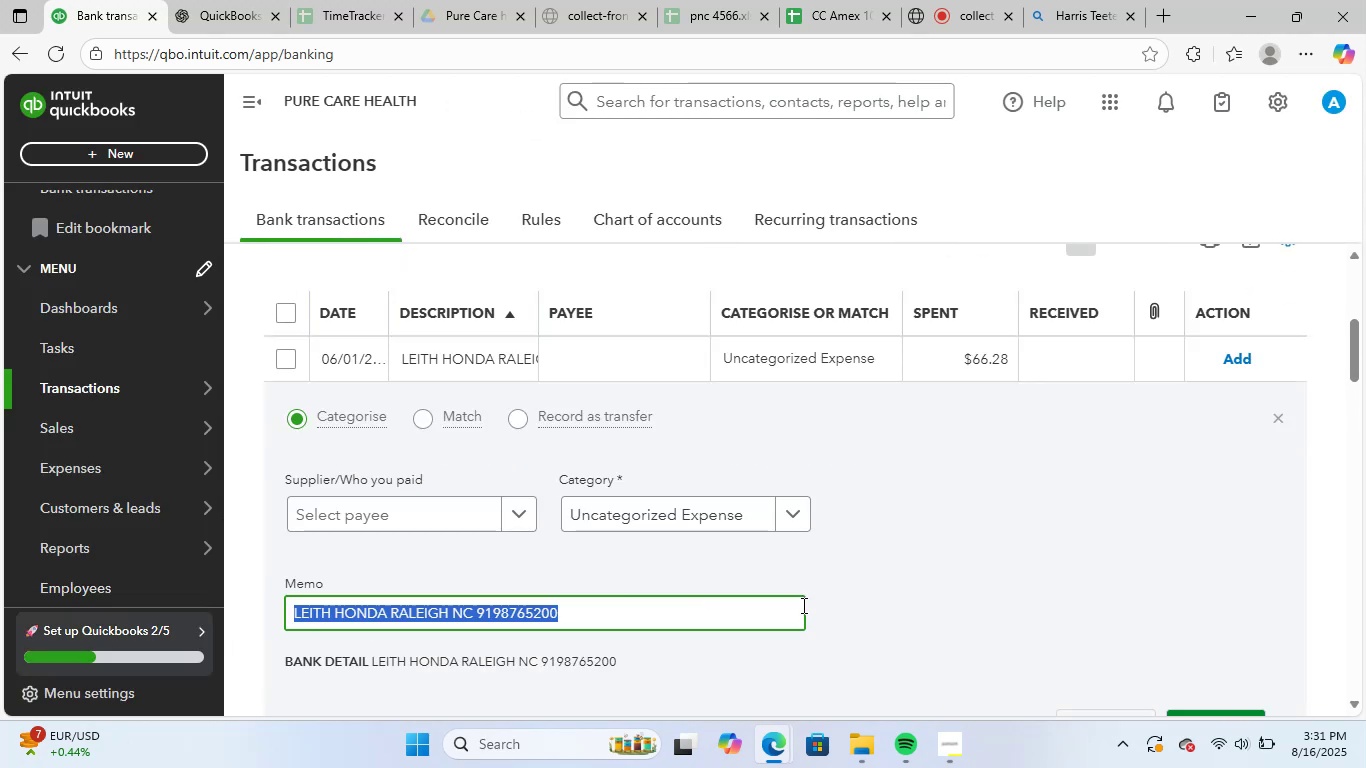 
key(Control+C)
 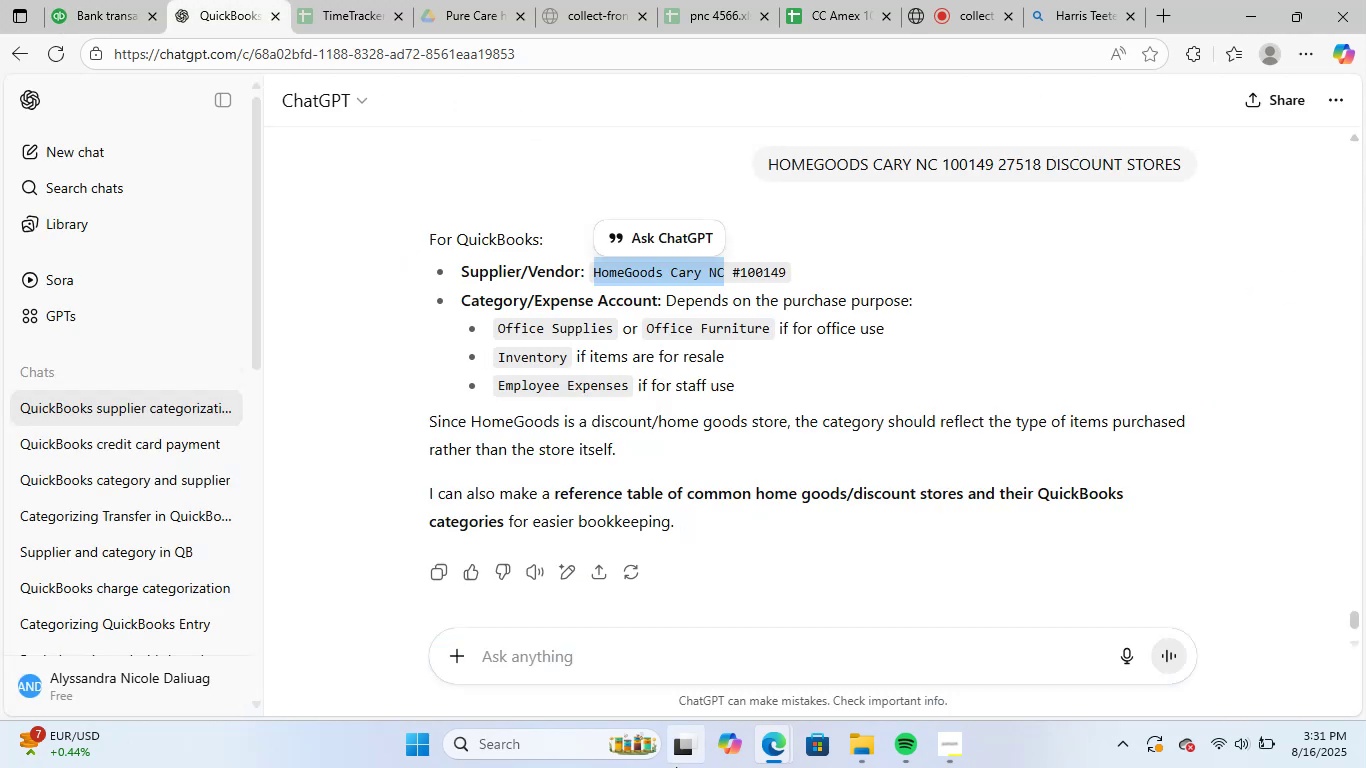 
left_click([734, 655])
 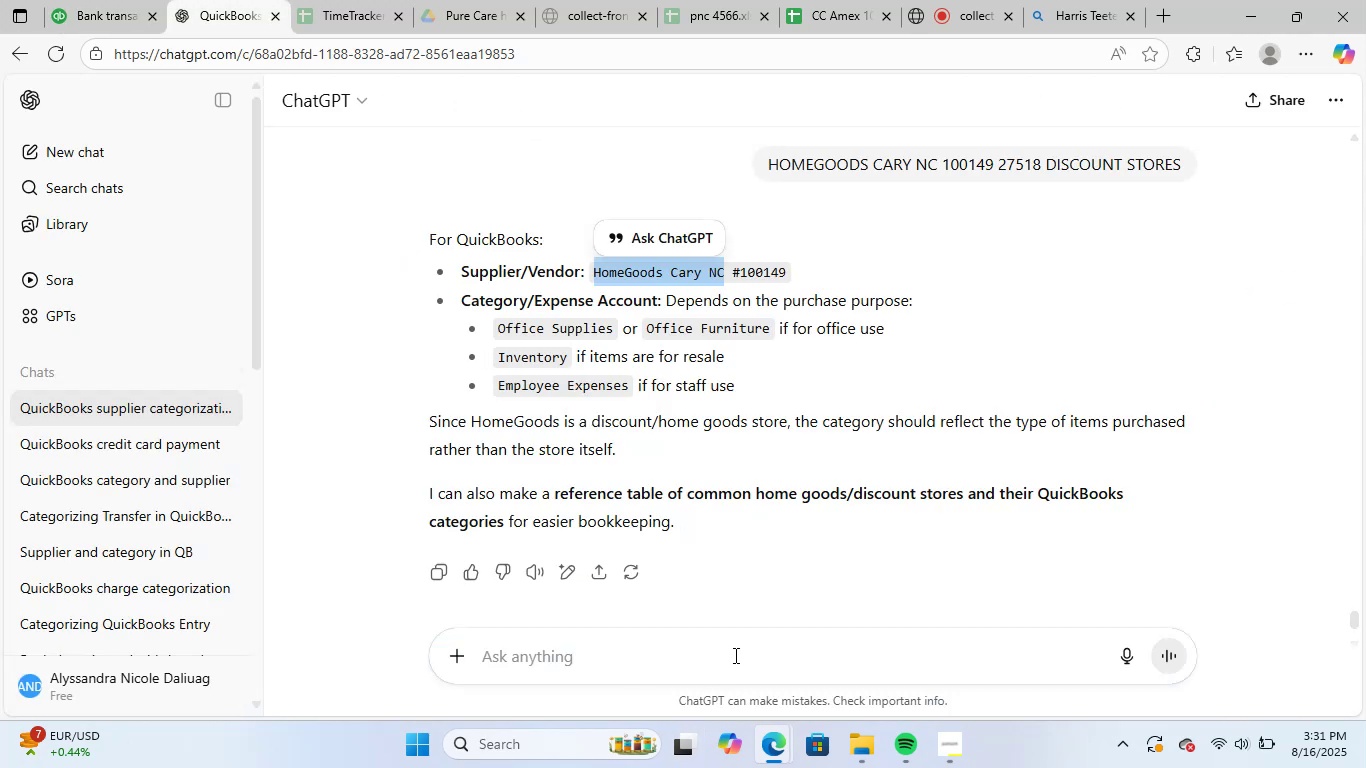 
key(Control+ControlLeft)
 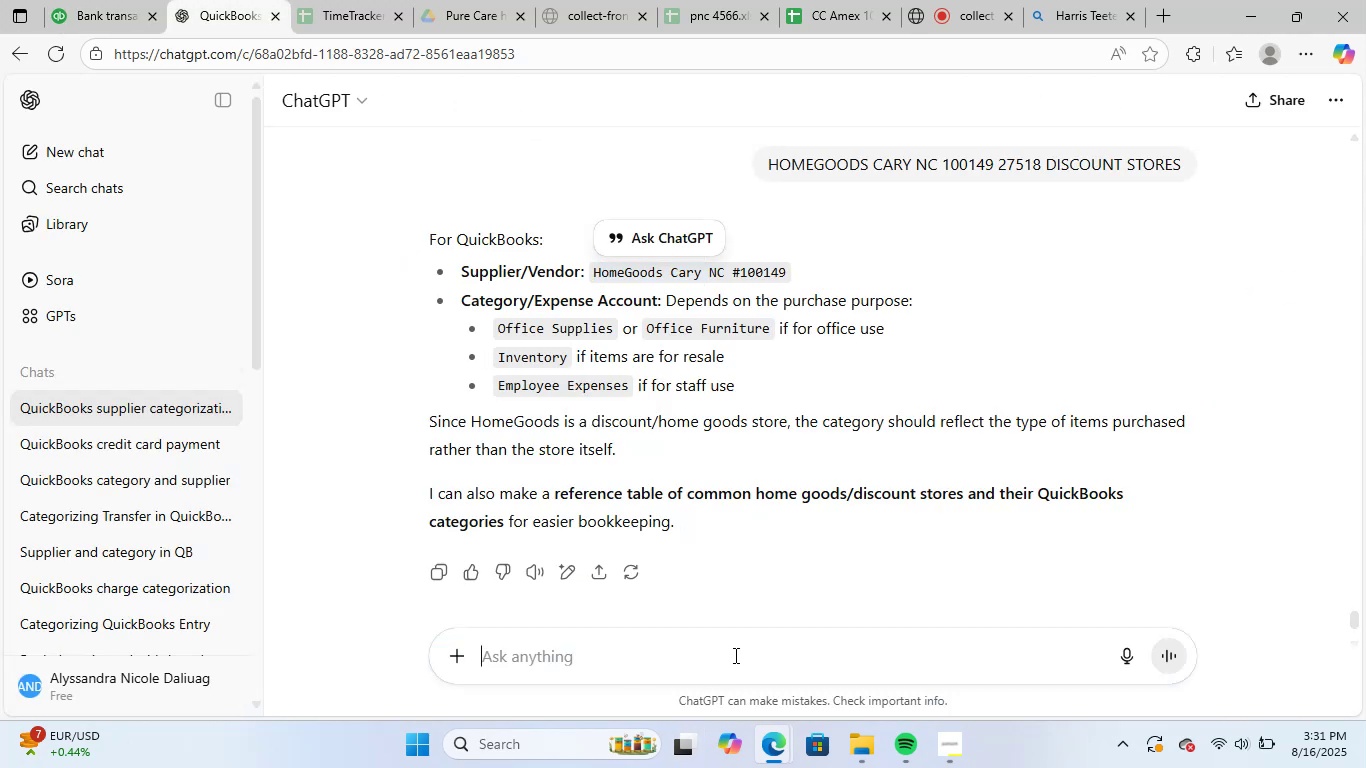 
key(Control+V)
 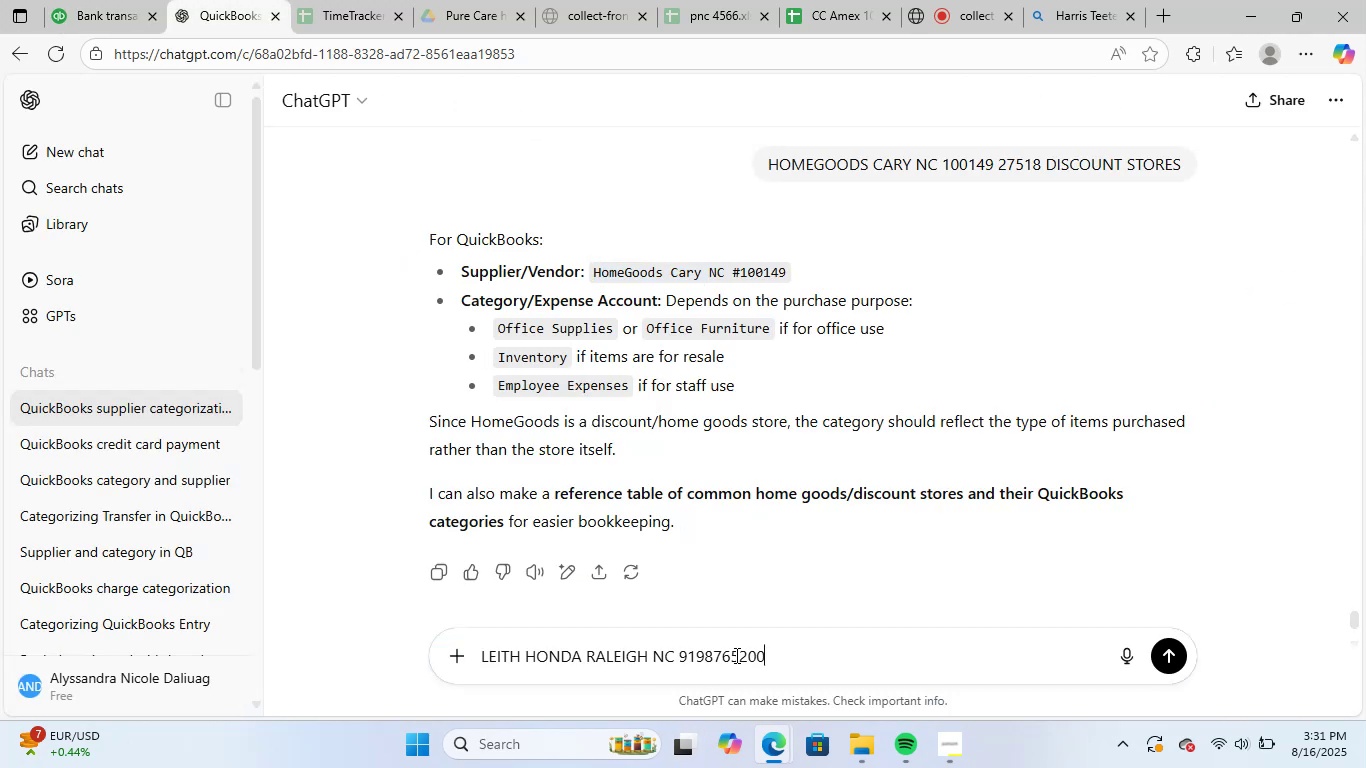 
key(NumpadEnter)
 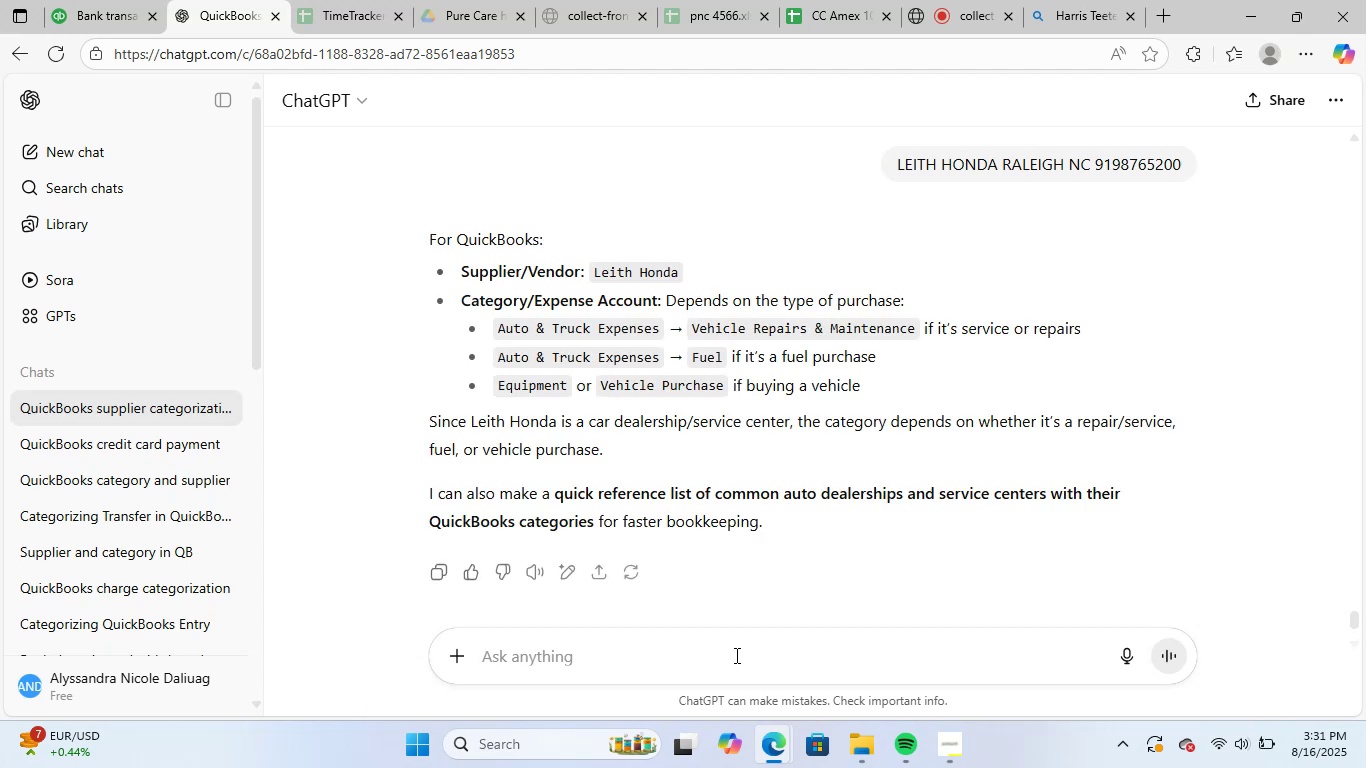 
wait(7.43)
 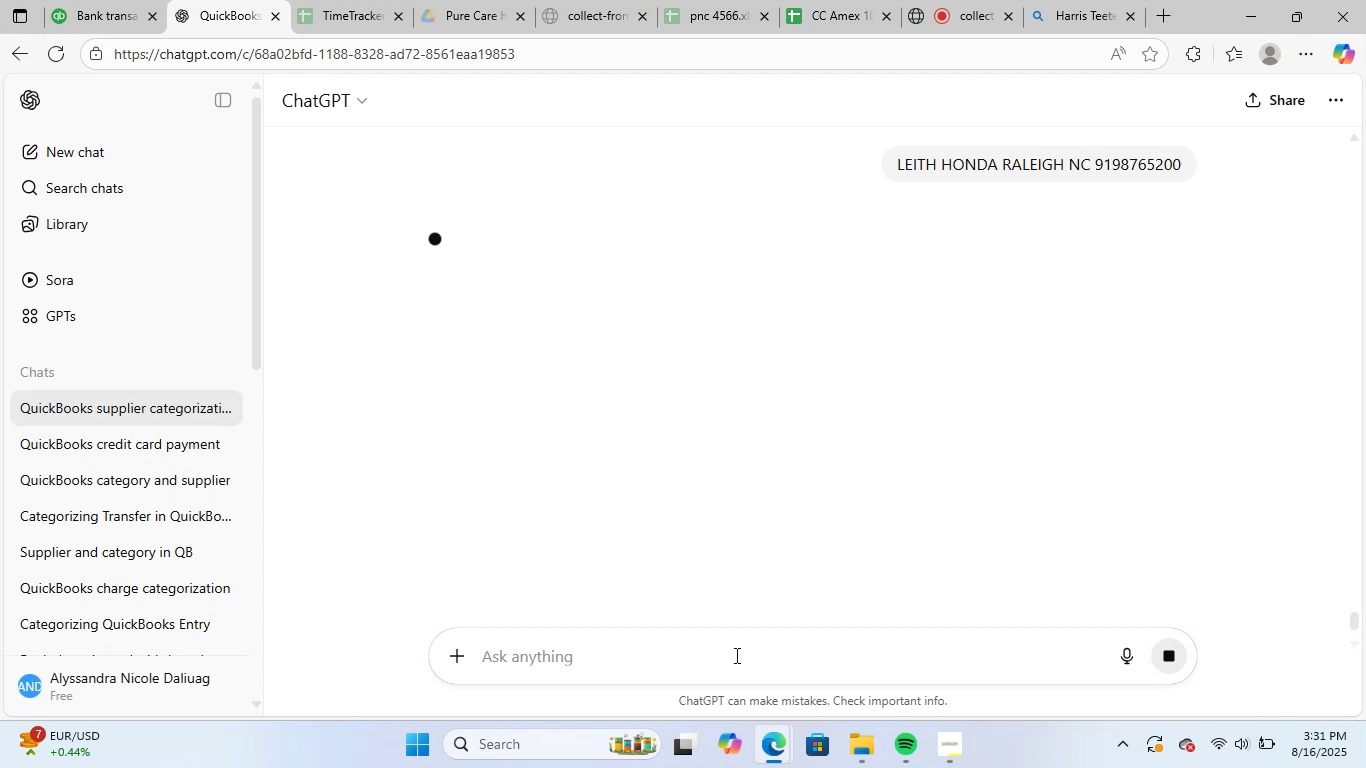 
left_click_drag(start_coordinate=[595, 275], to_coordinate=[683, 275])
 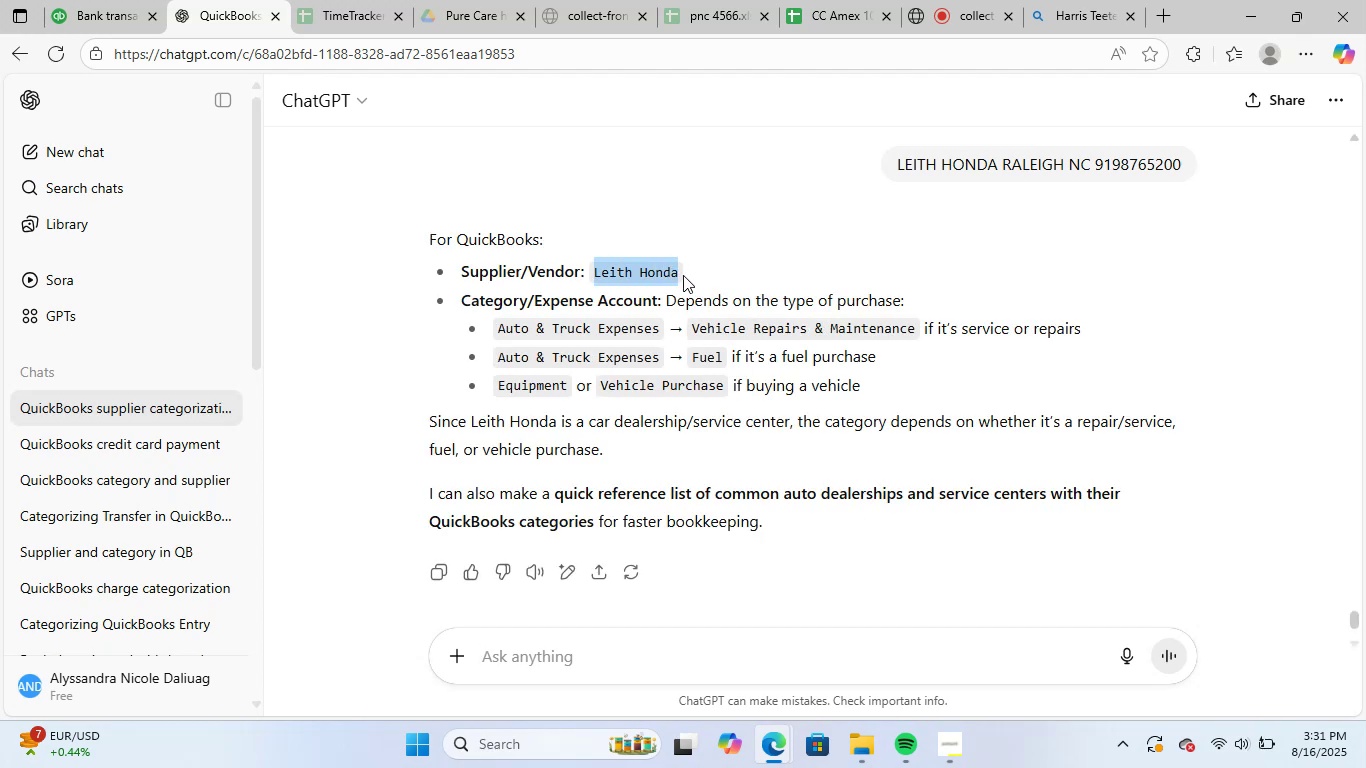 
key(Control+ControlLeft)
 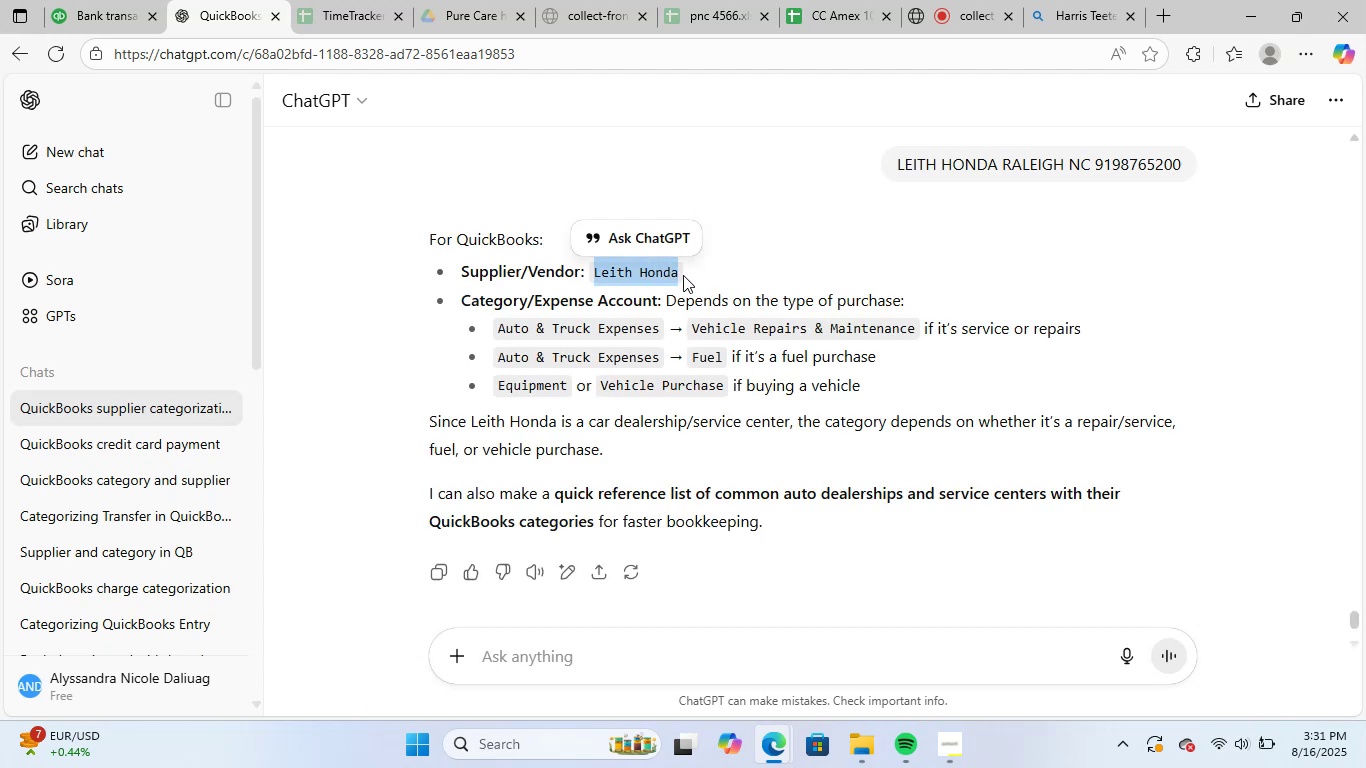 
key(Control+C)
 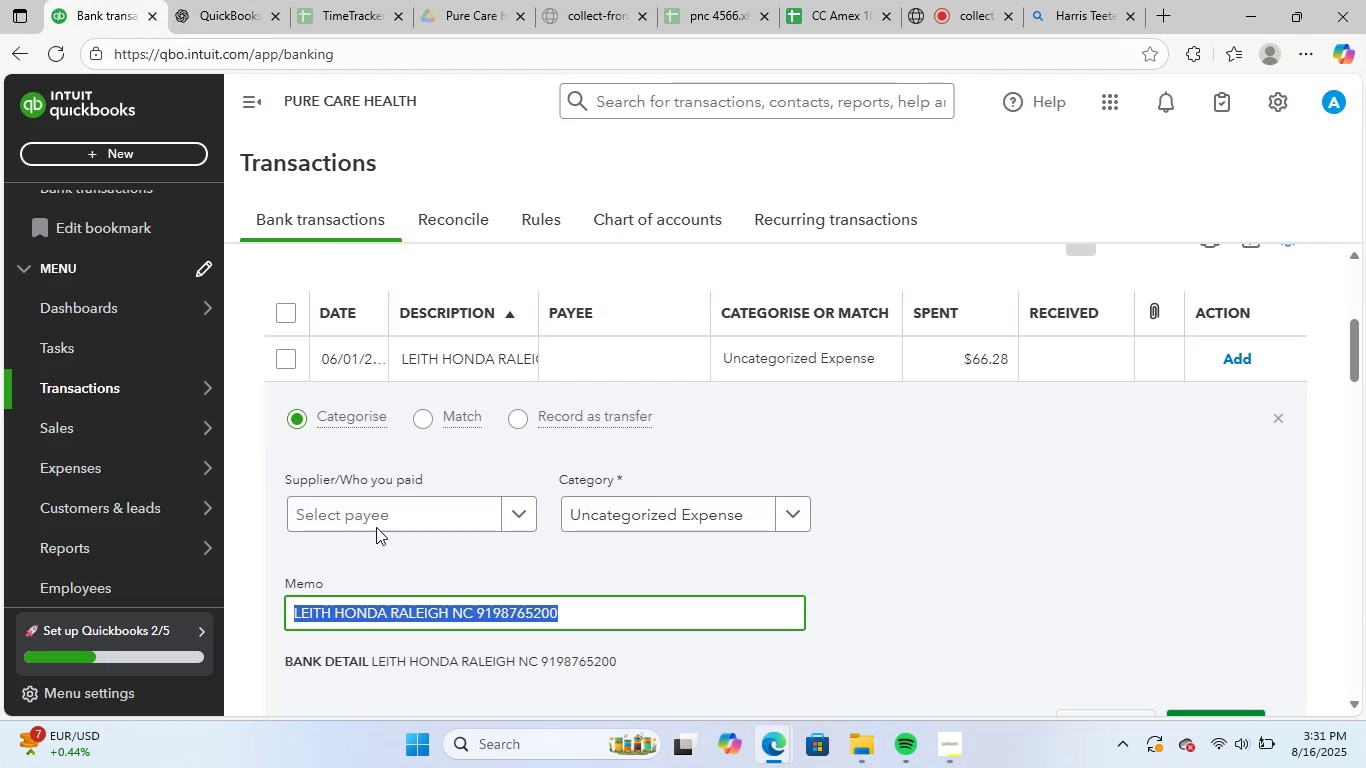 
left_click([430, 511])
 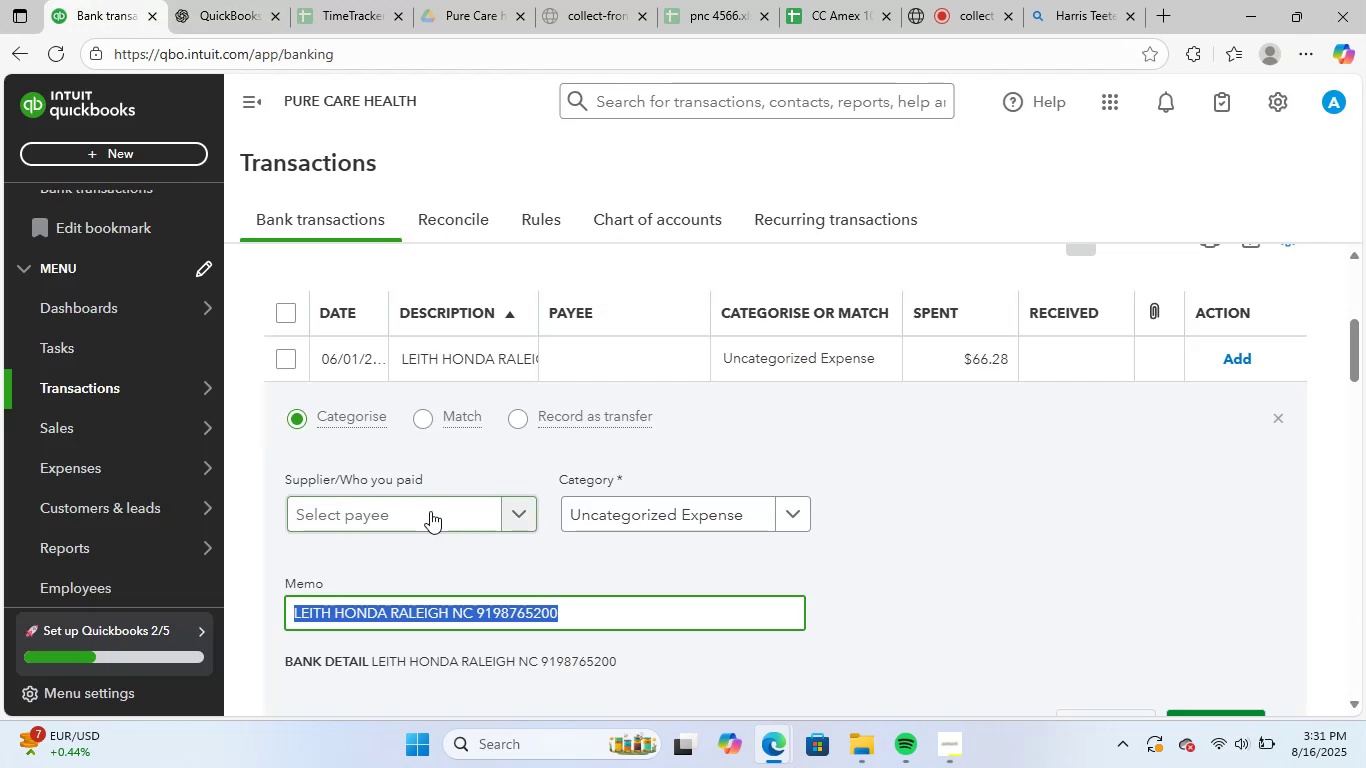 
key(Control+ControlLeft)
 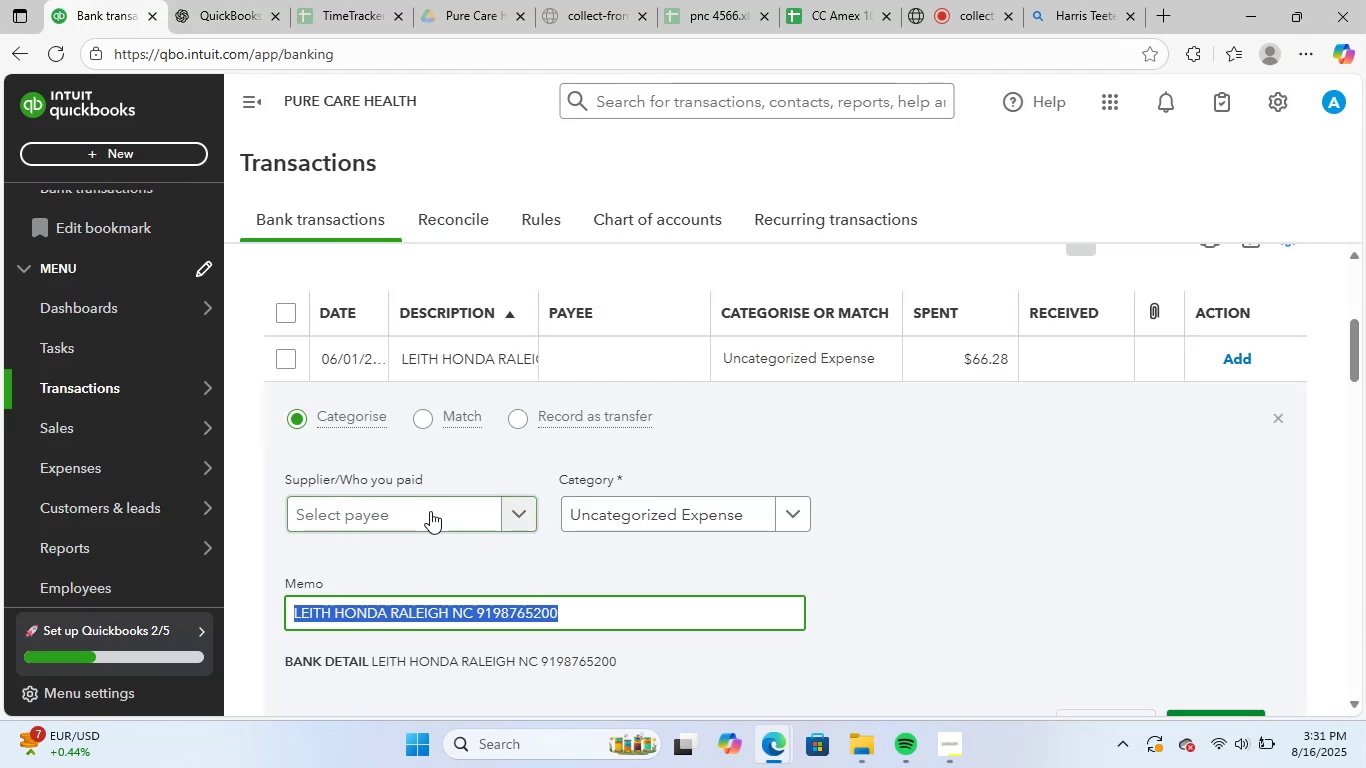 
key(Control+V)
 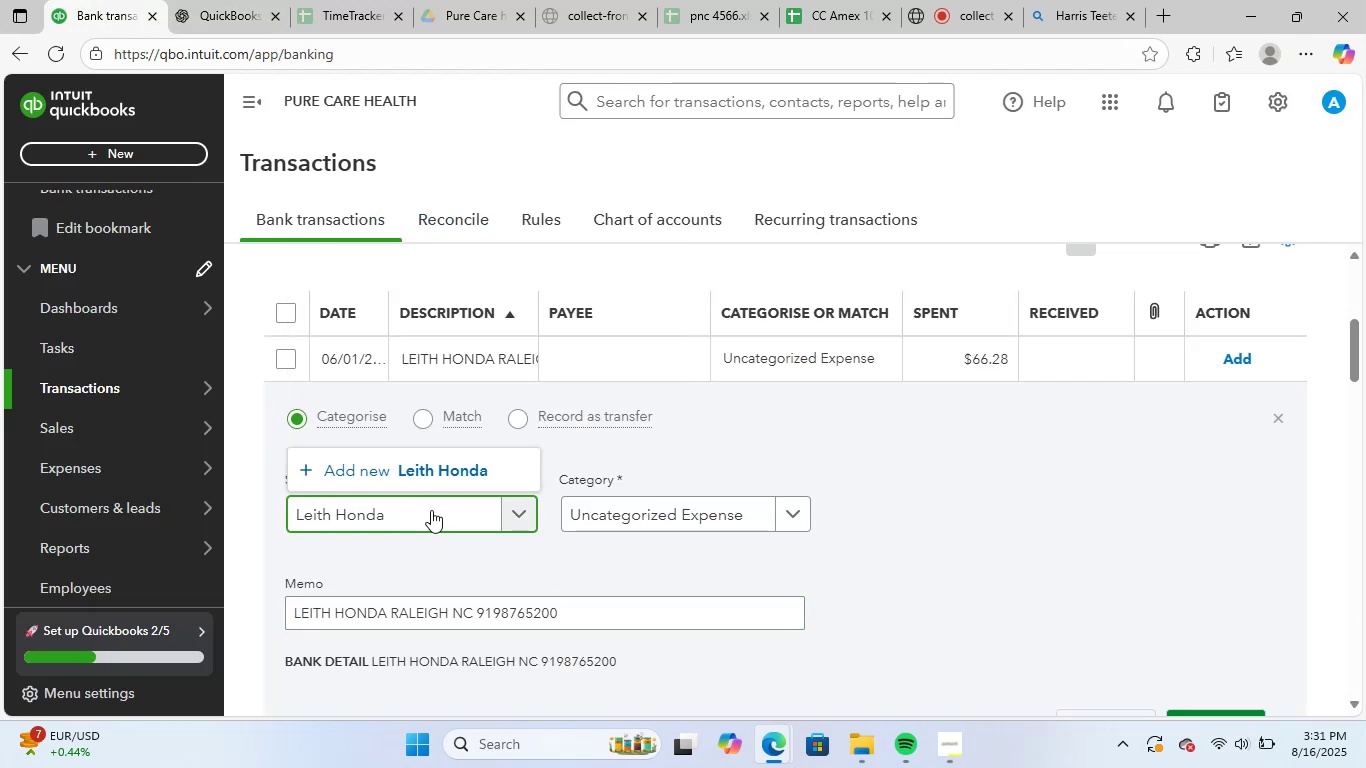 
left_click([441, 465])
 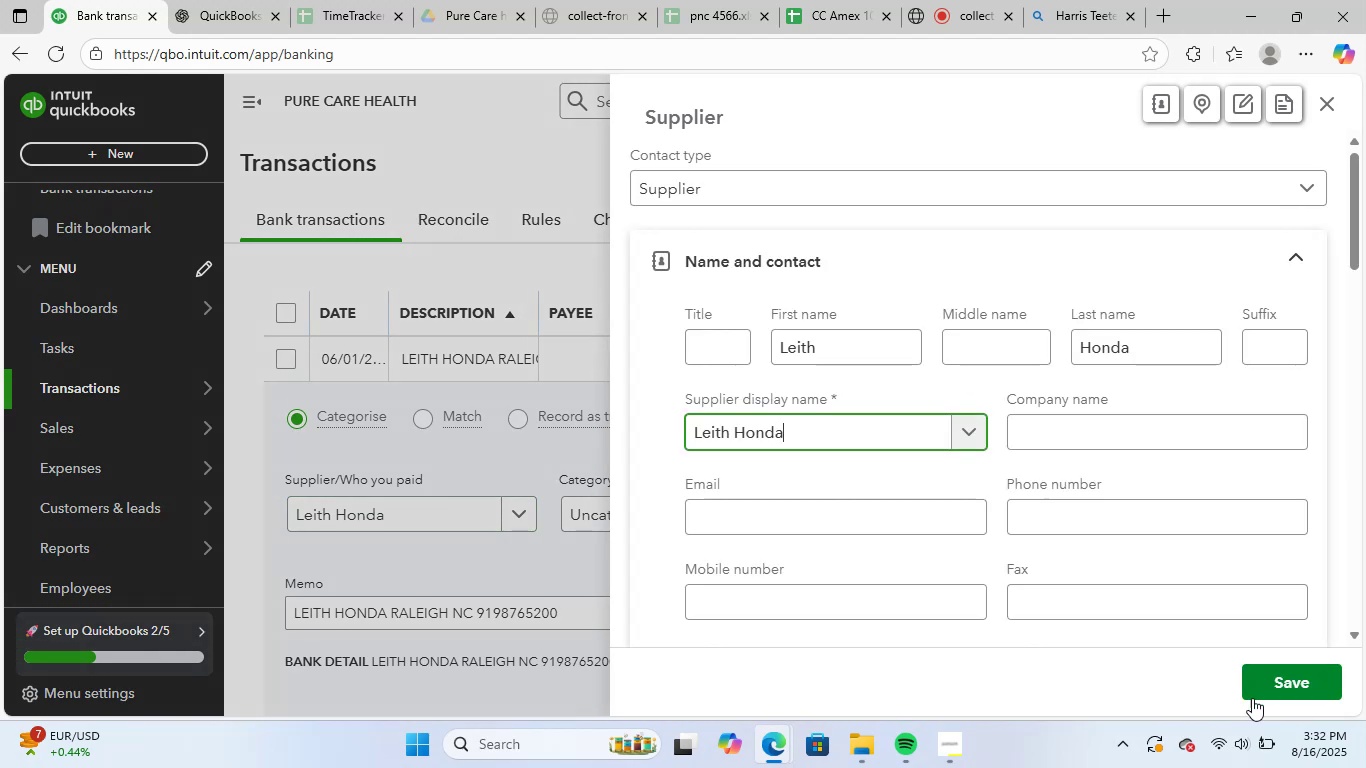 
left_click([1294, 684])
 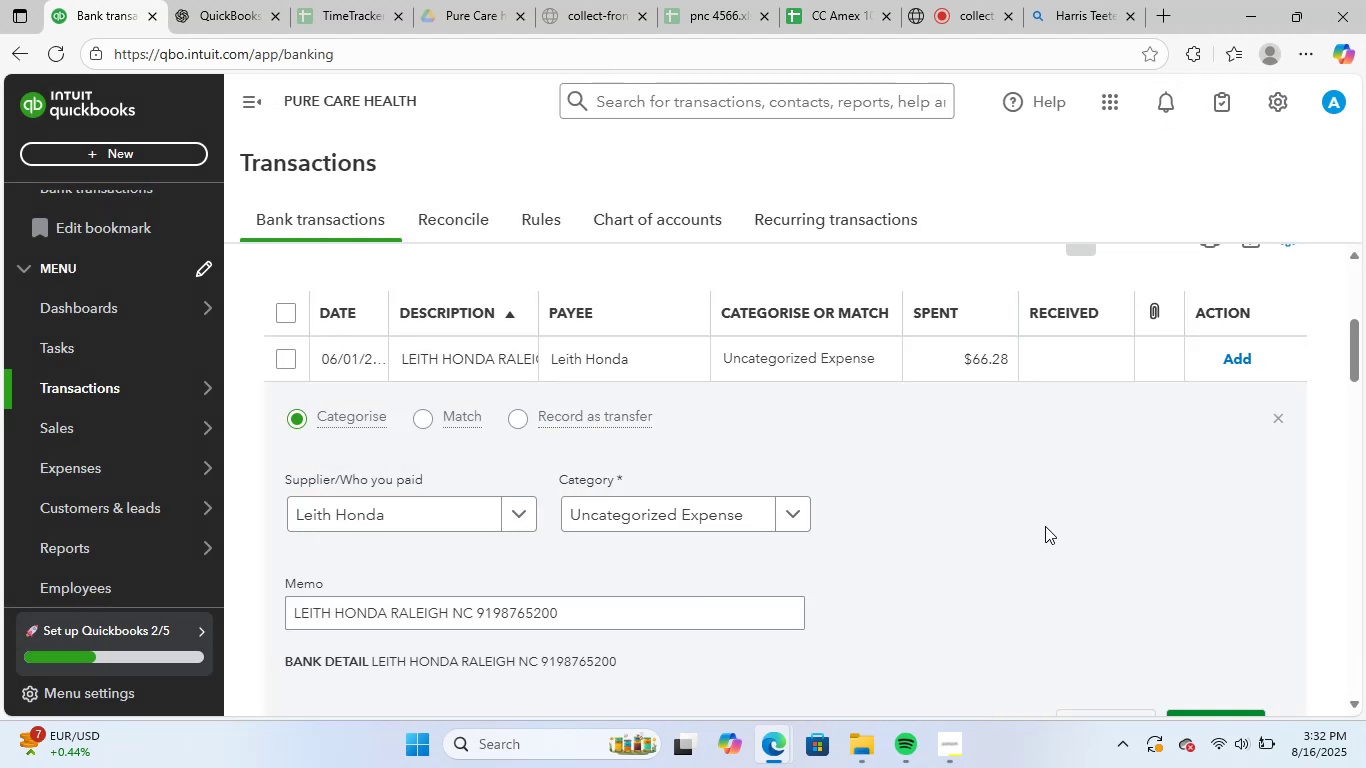 
left_click([666, 514])
 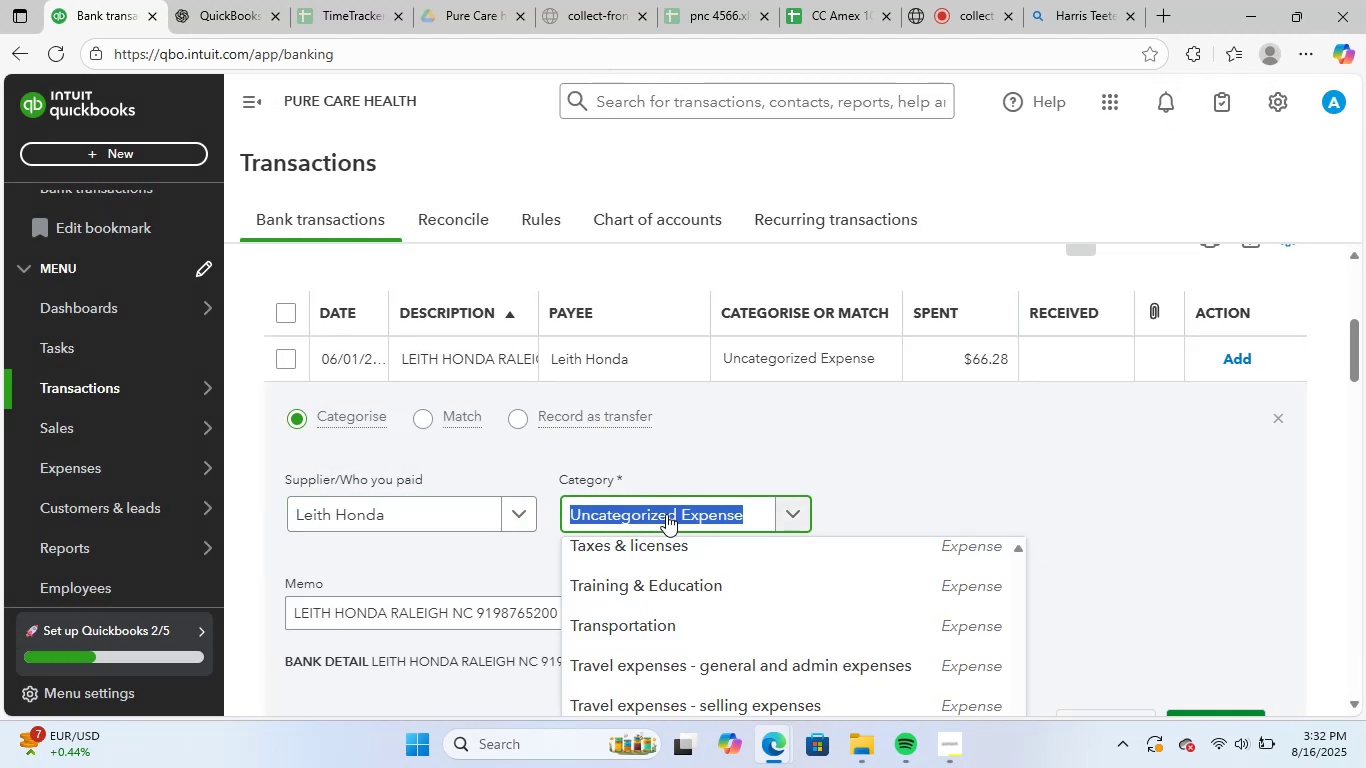 
type(repa)
 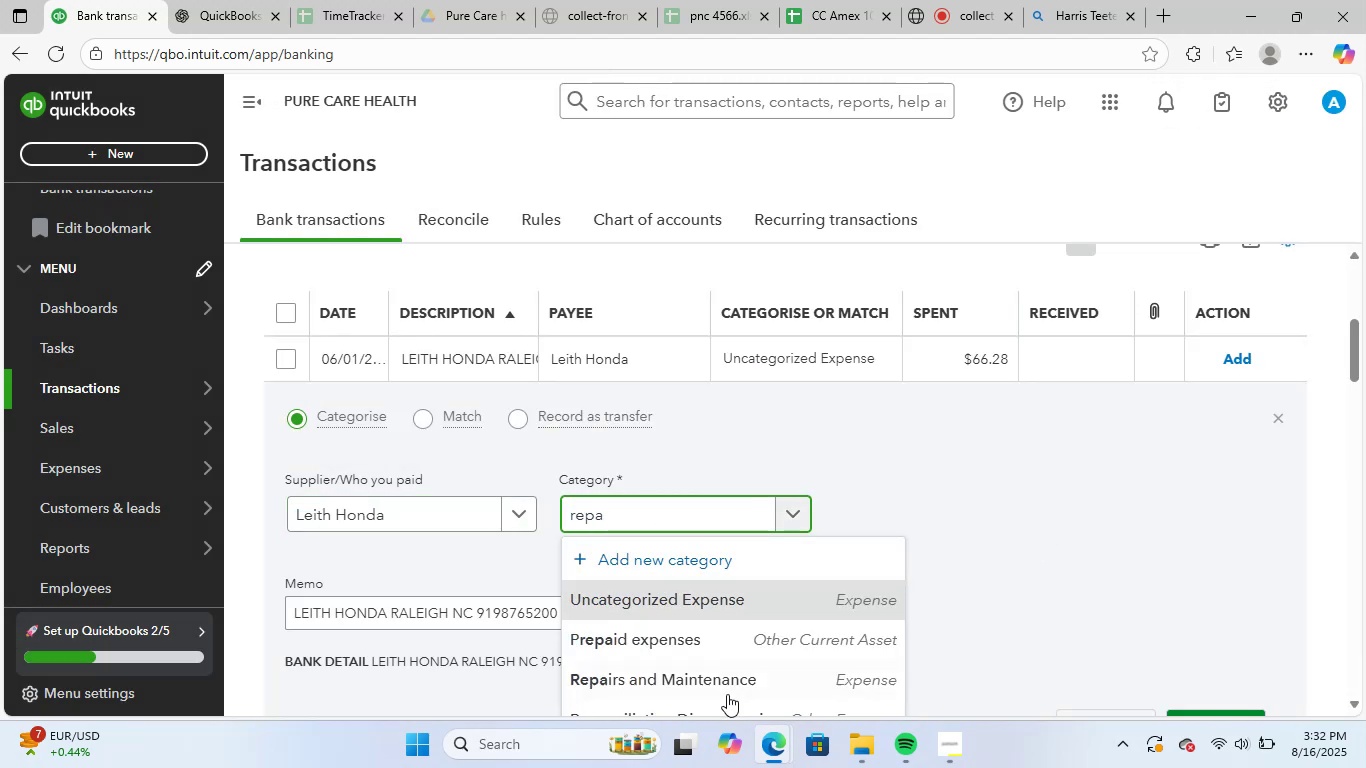 
left_click([747, 673])
 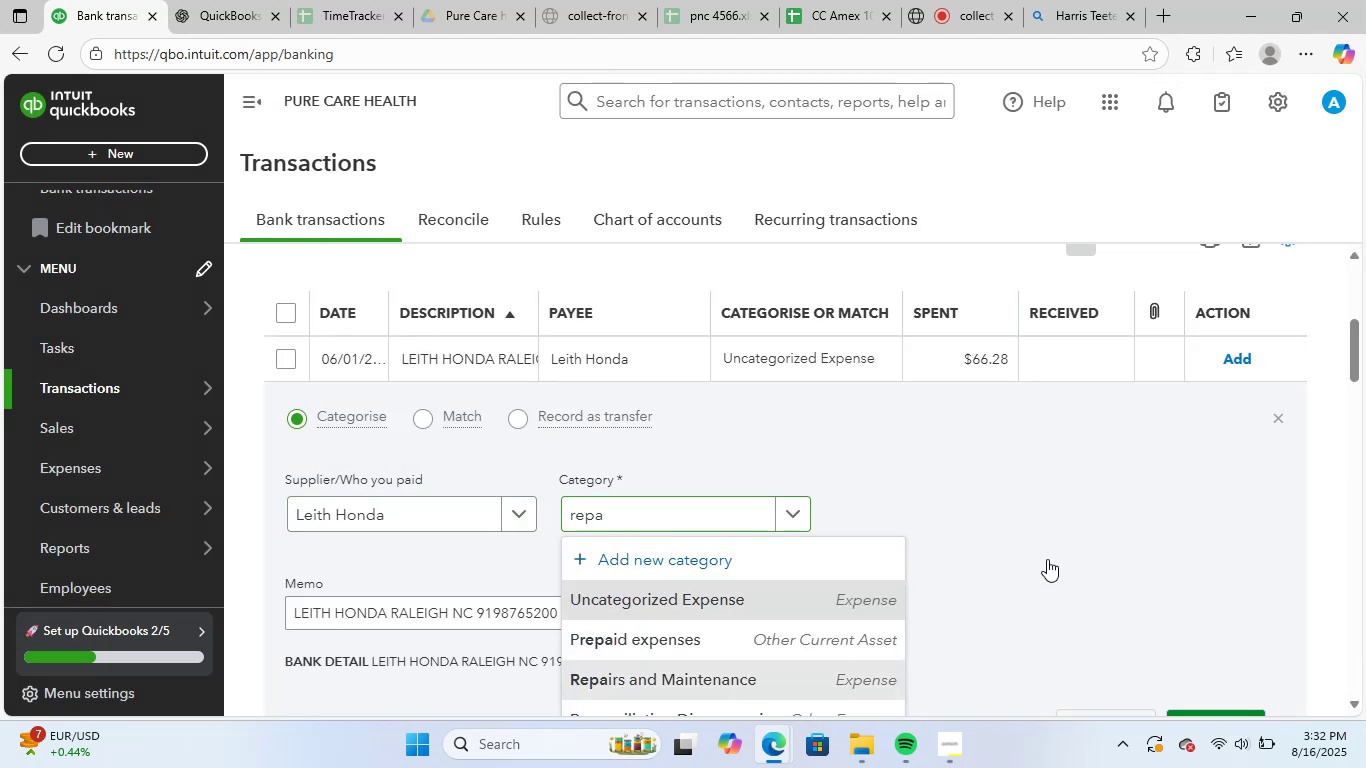 
scroll: coordinate [1098, 529], scroll_direction: down, amount: 1.0
 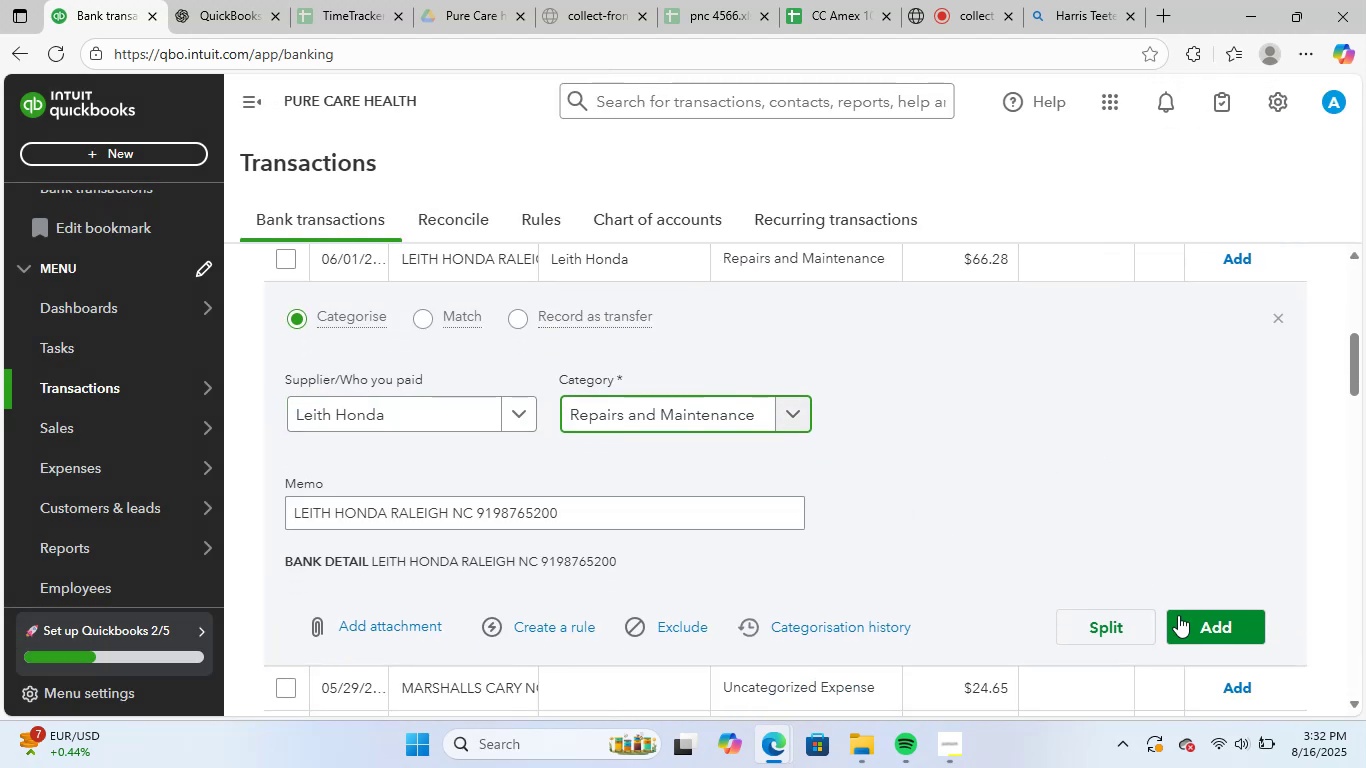 
left_click([1202, 624])
 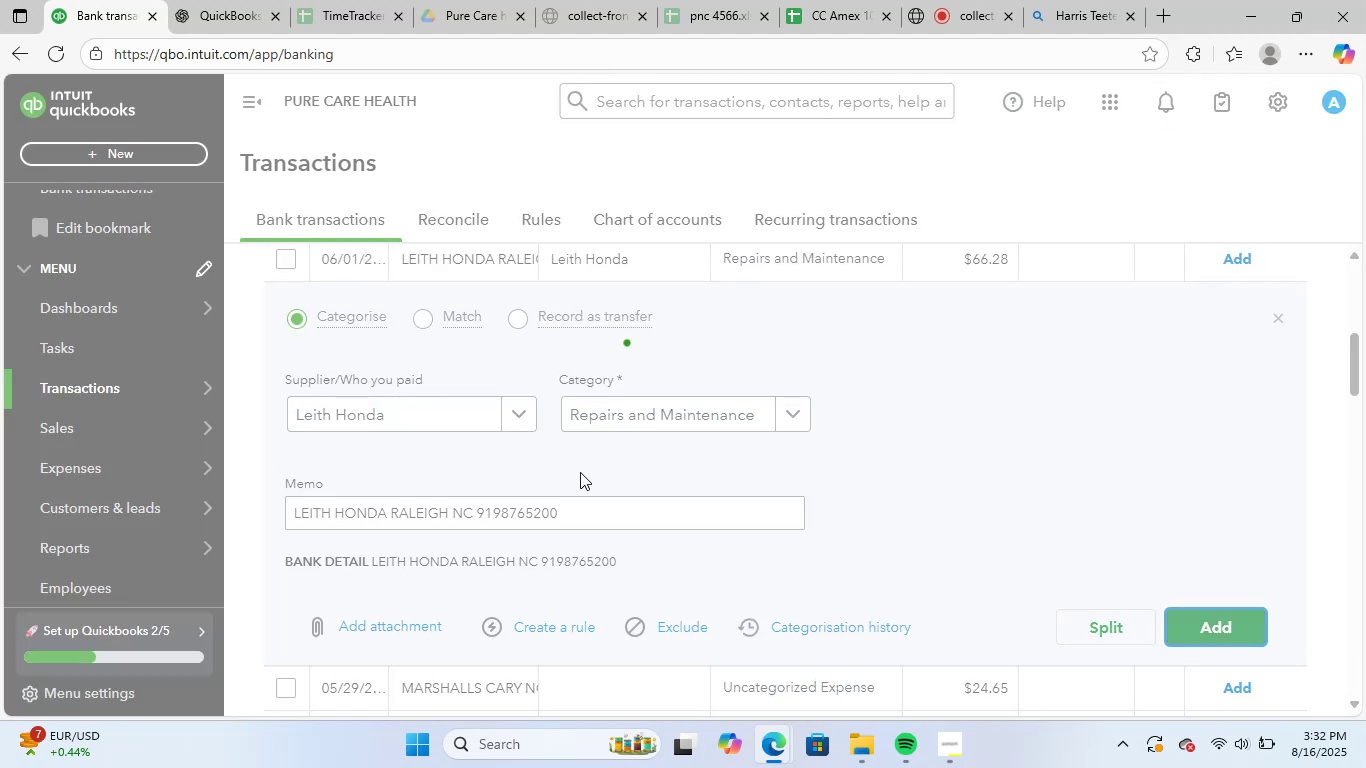 
scroll: coordinate [624, 515], scroll_direction: up, amount: 1.0
 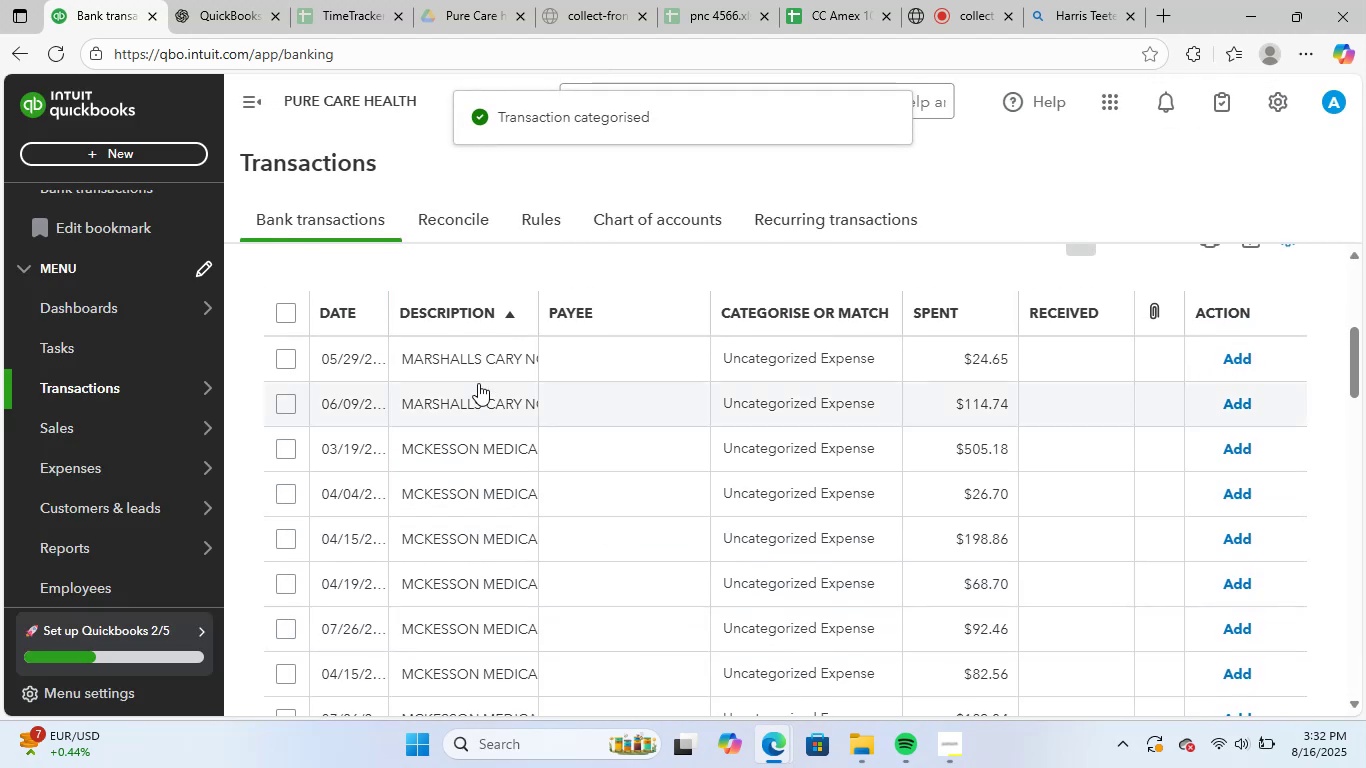 
left_click([482, 364])
 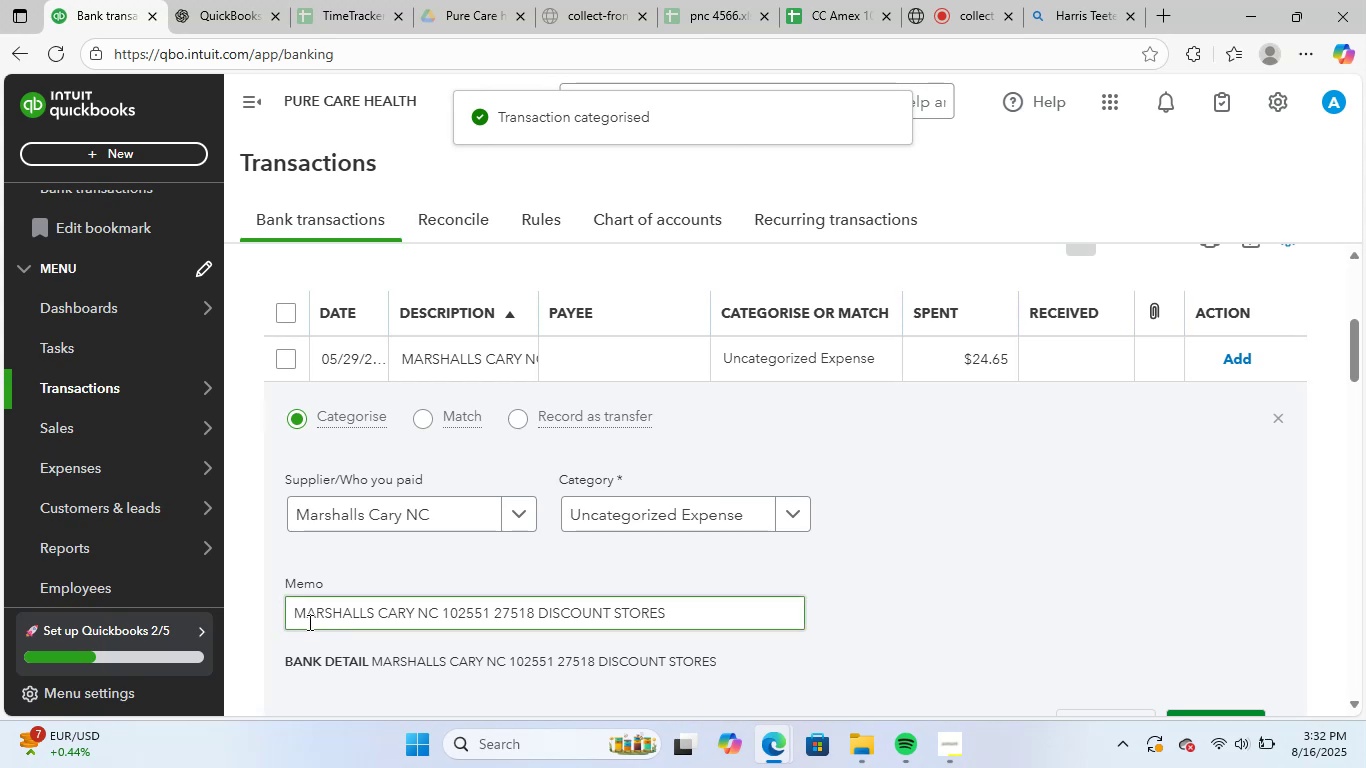 
left_click_drag(start_coordinate=[290, 612], to_coordinate=[421, 620])
 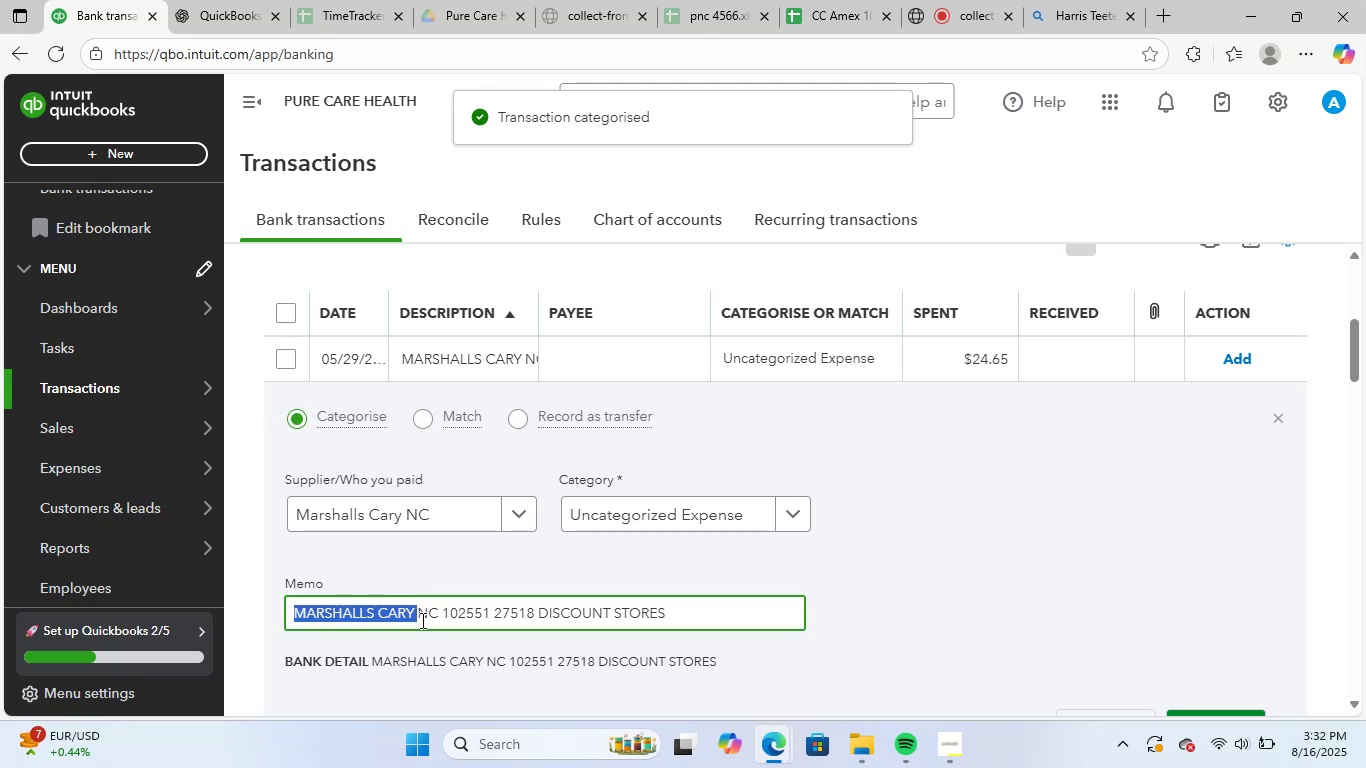 
key(Control+ControlLeft)
 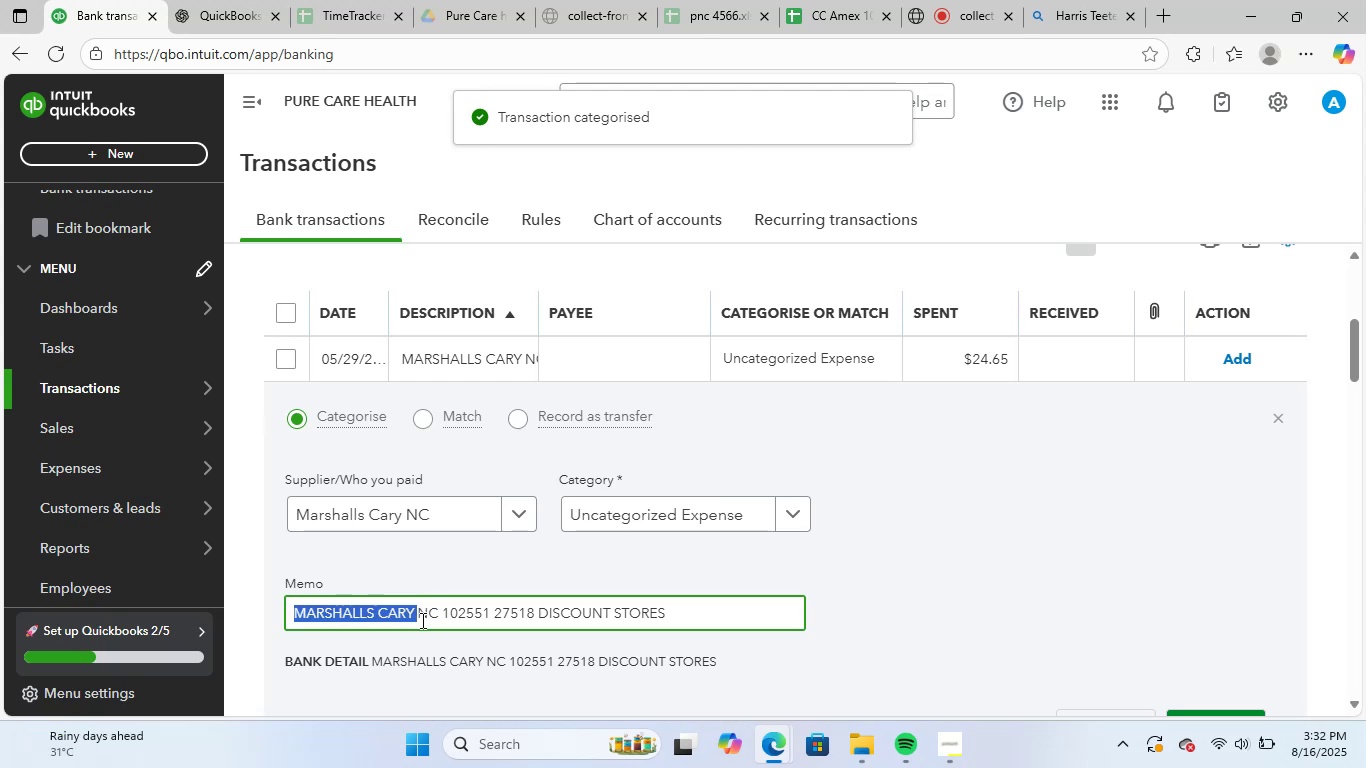 
key(Control+C)
 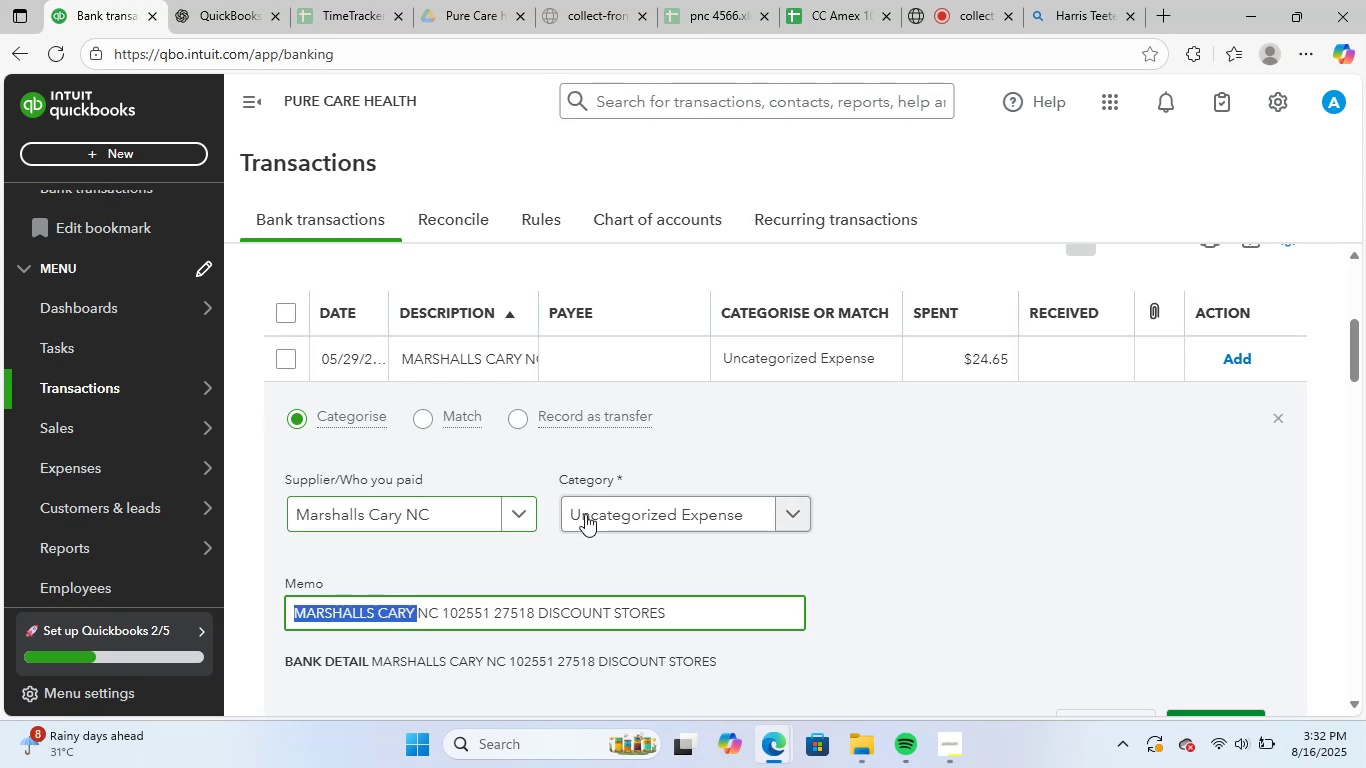 
left_click([628, 508])
 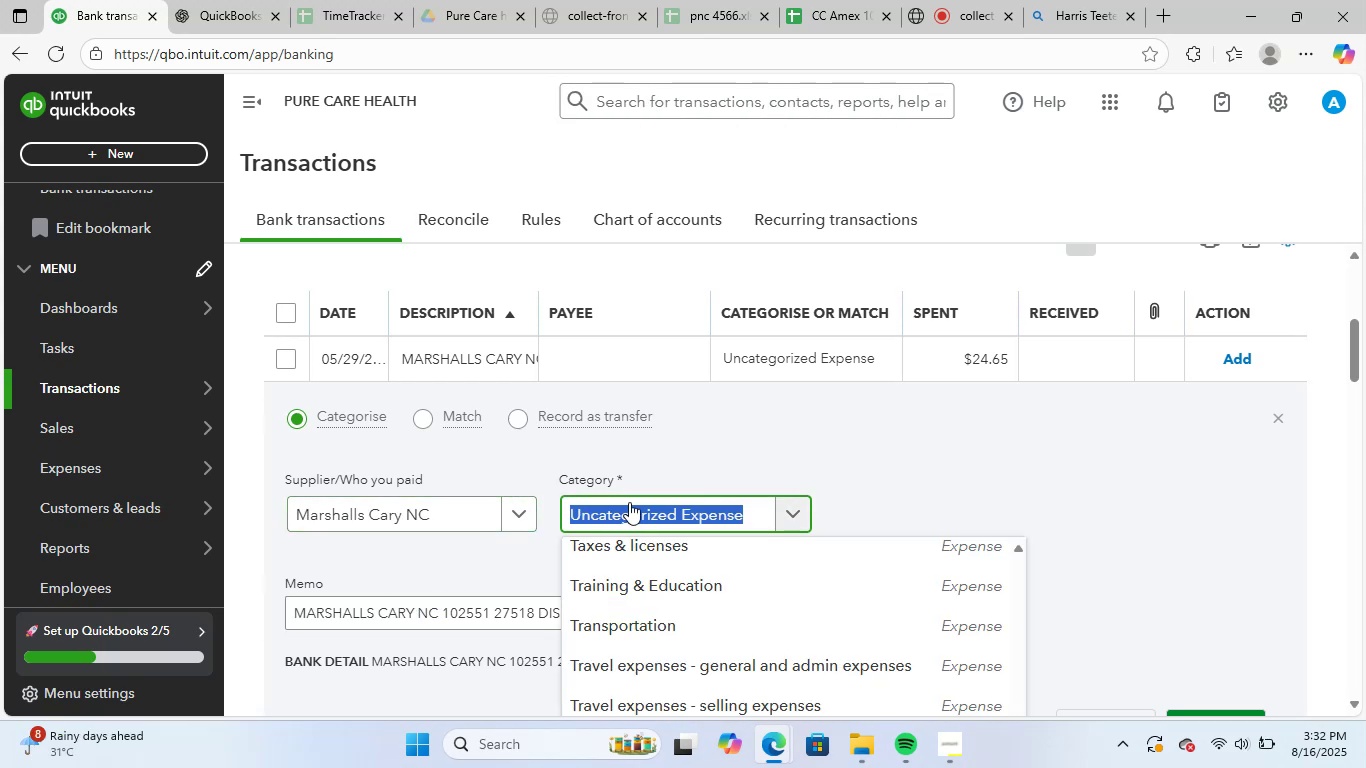 
type(si)
key(Backspace)
type(up)
 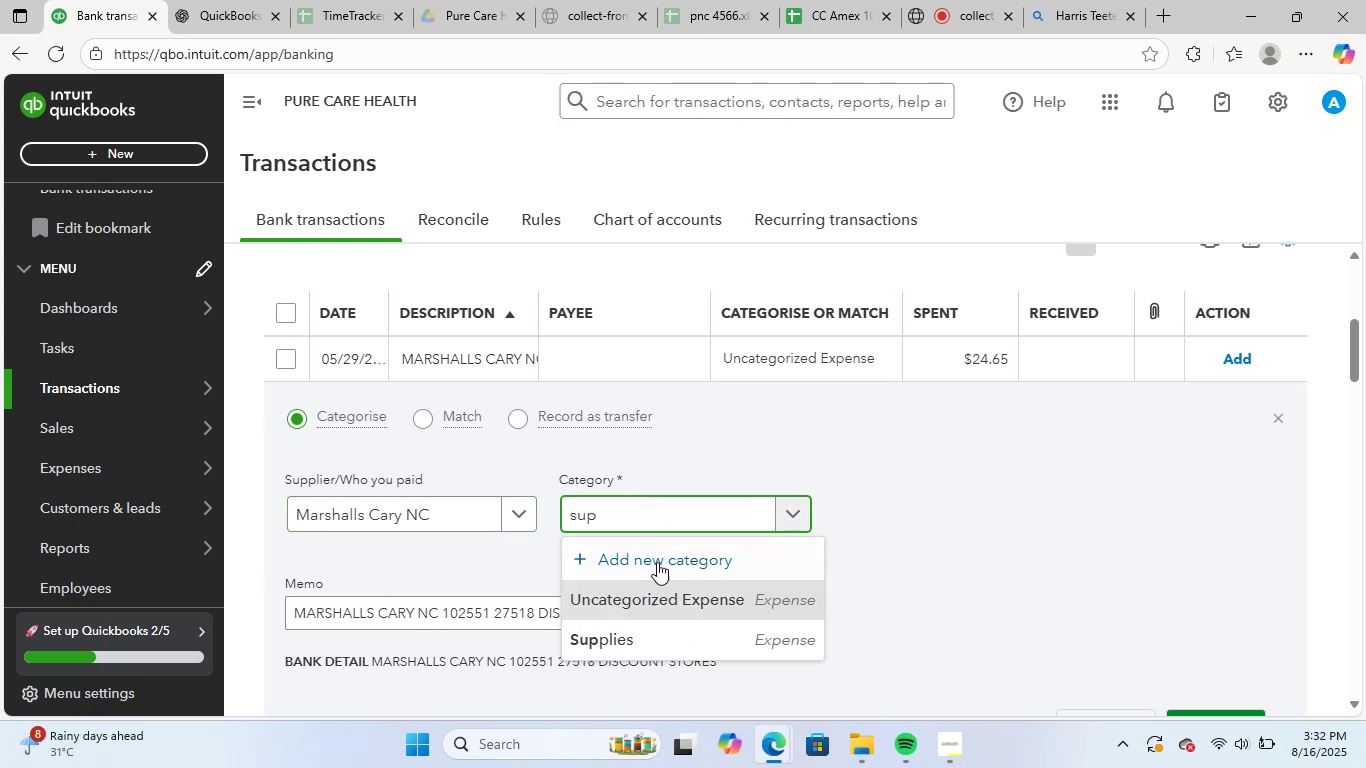 
left_click([640, 639])
 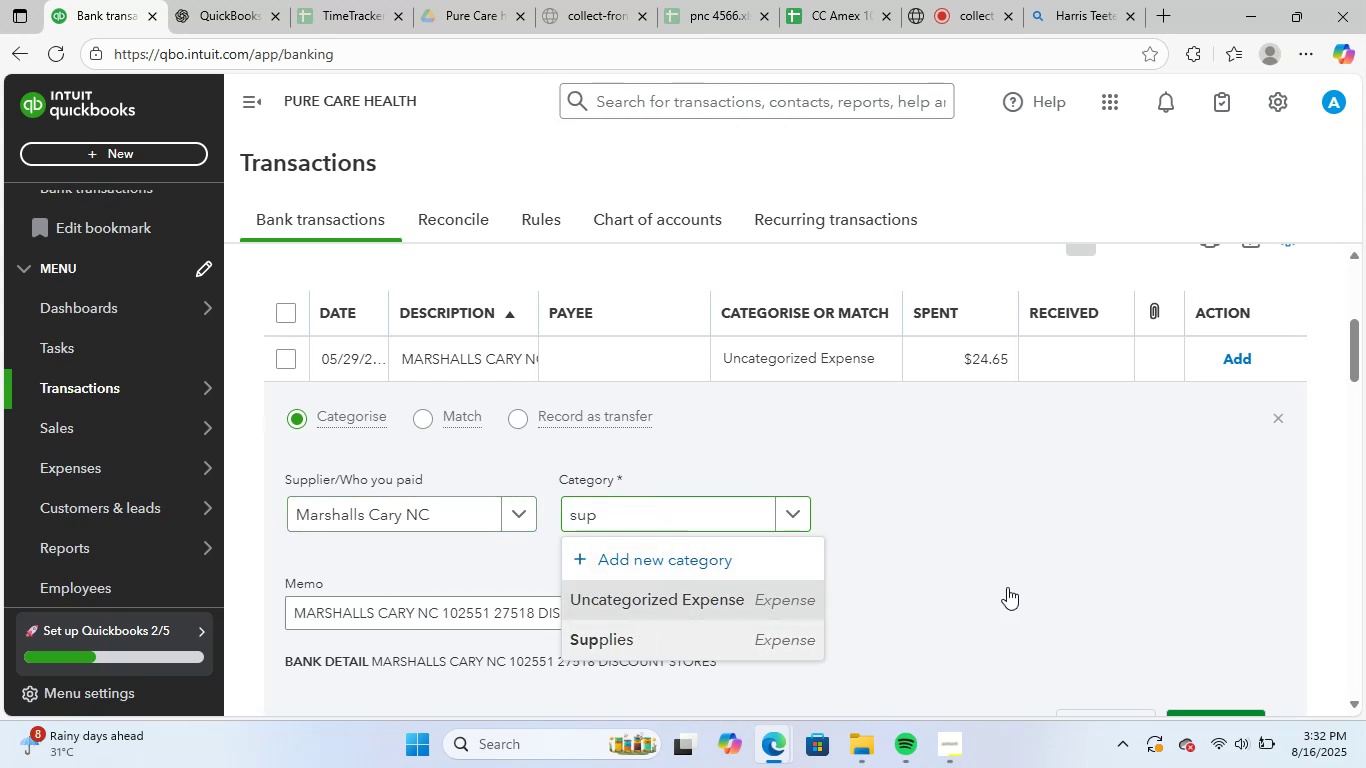 
scroll: coordinate [1013, 584], scroll_direction: down, amount: 1.0
 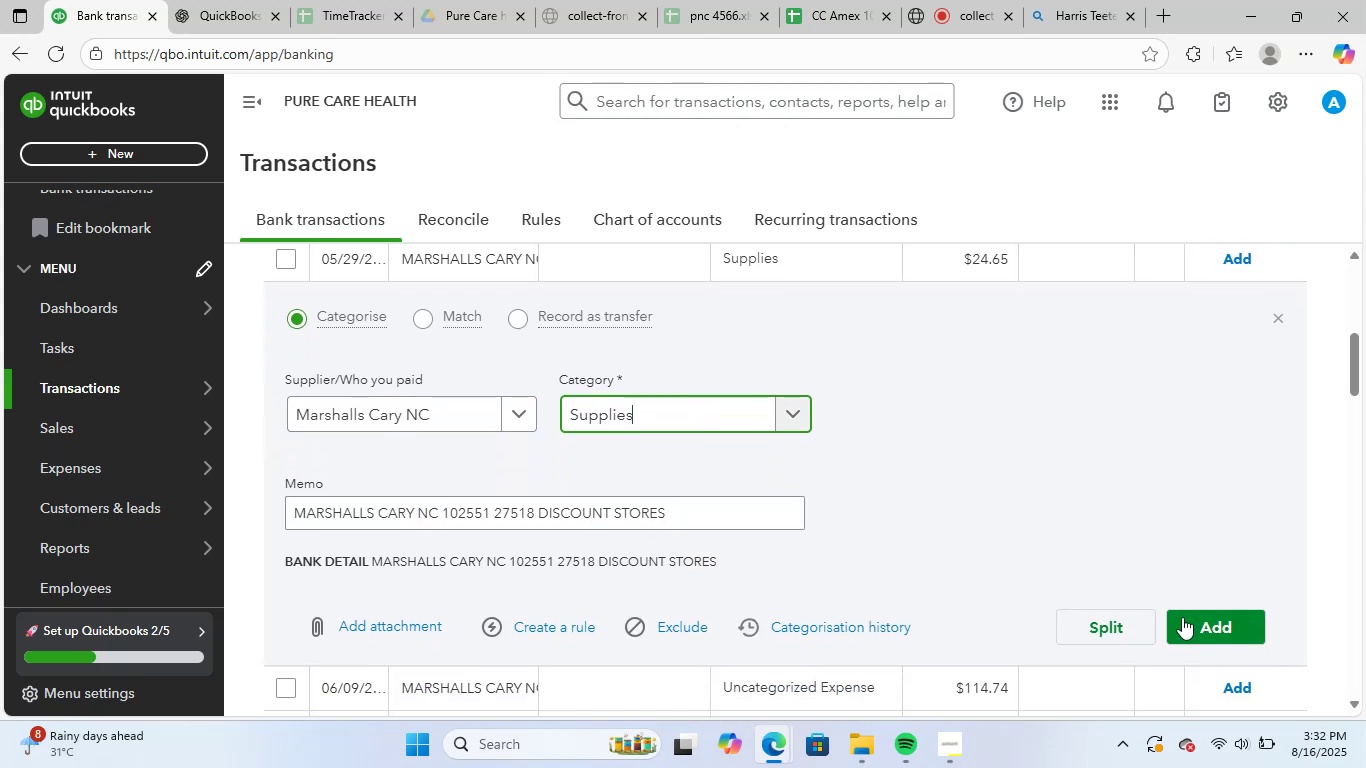 
left_click([1209, 611])
 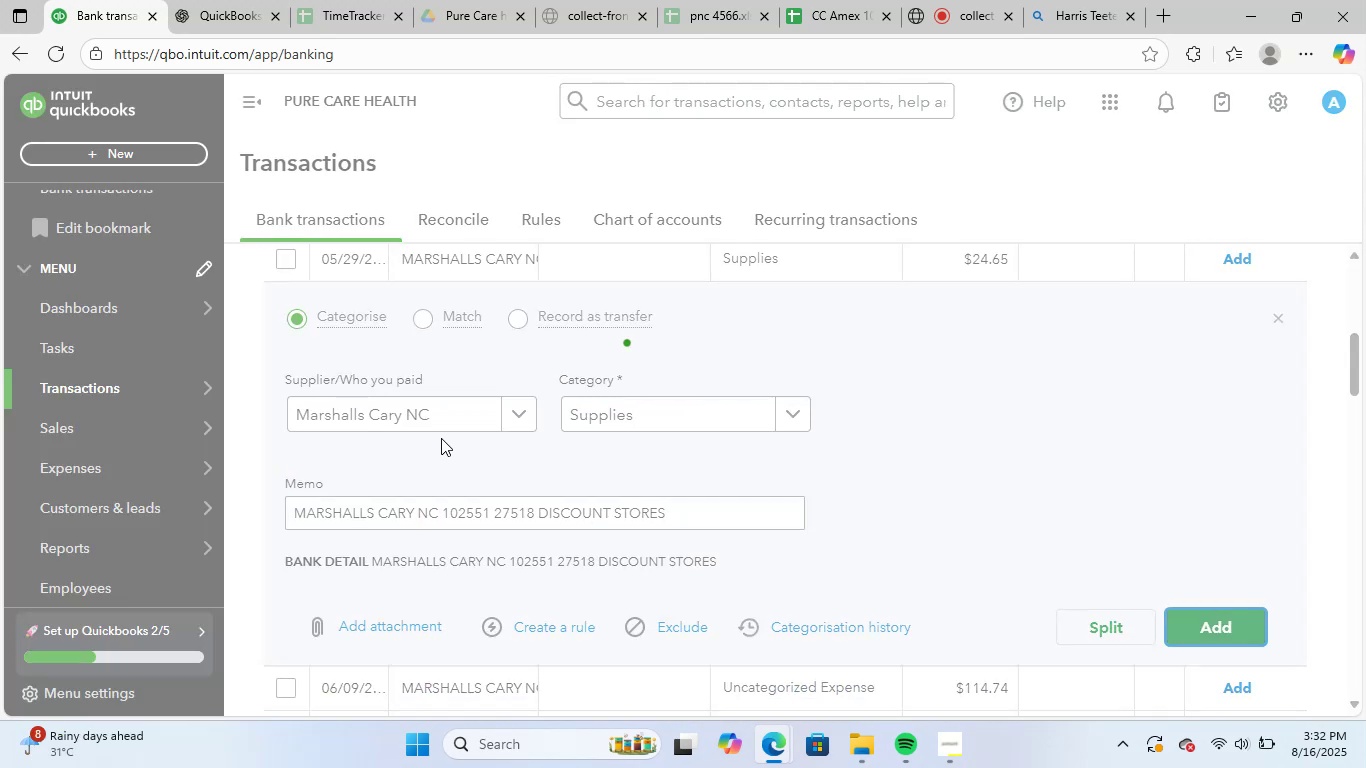 
scroll: coordinate [466, 416], scroll_direction: up, amount: 3.0
 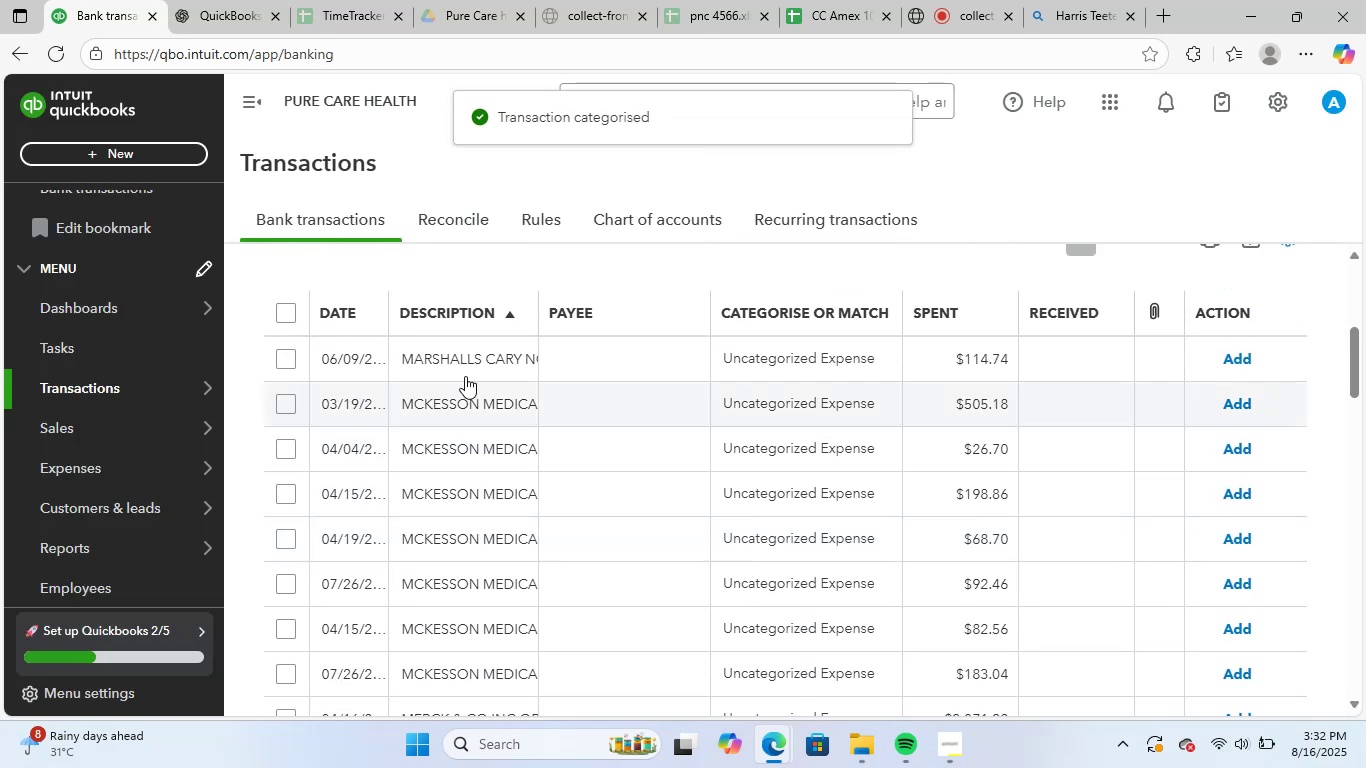 
left_click([467, 373])
 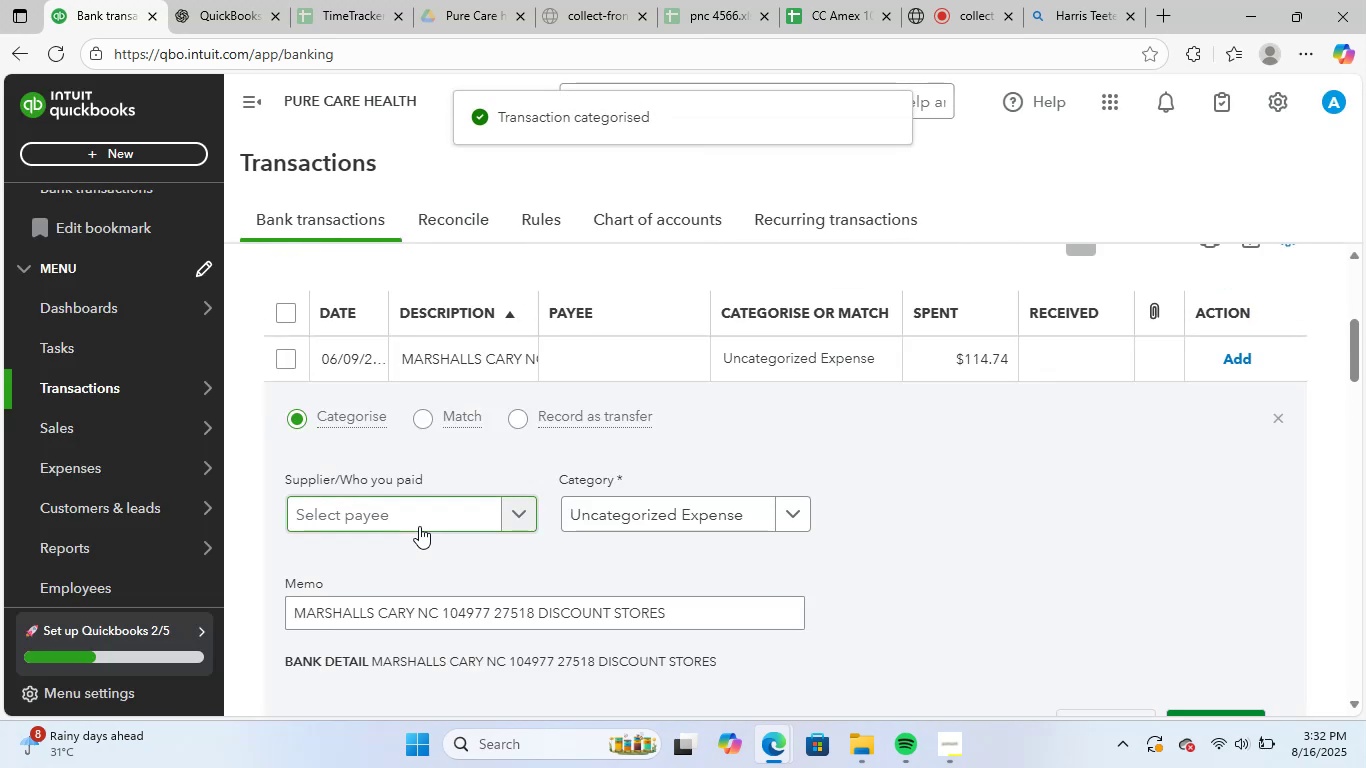 
key(Control+ControlLeft)
 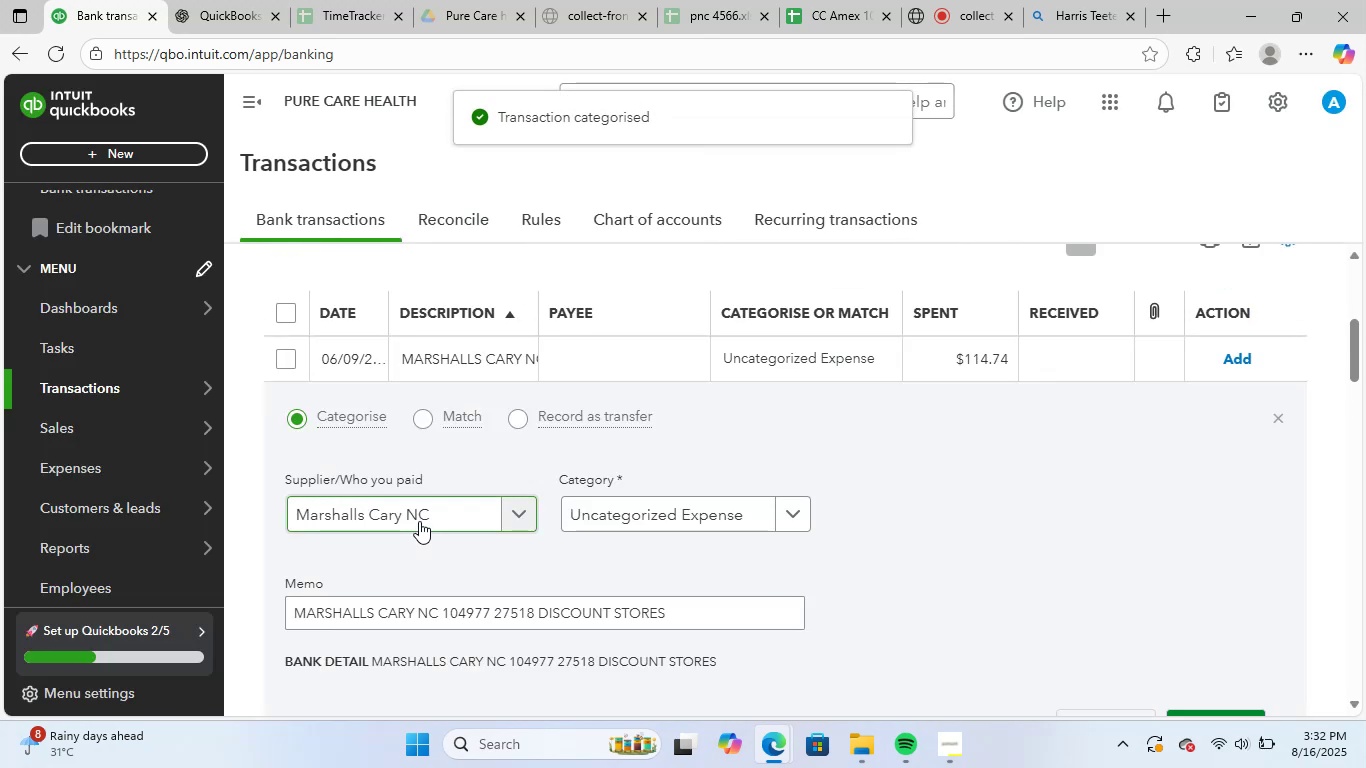 
key(V)
 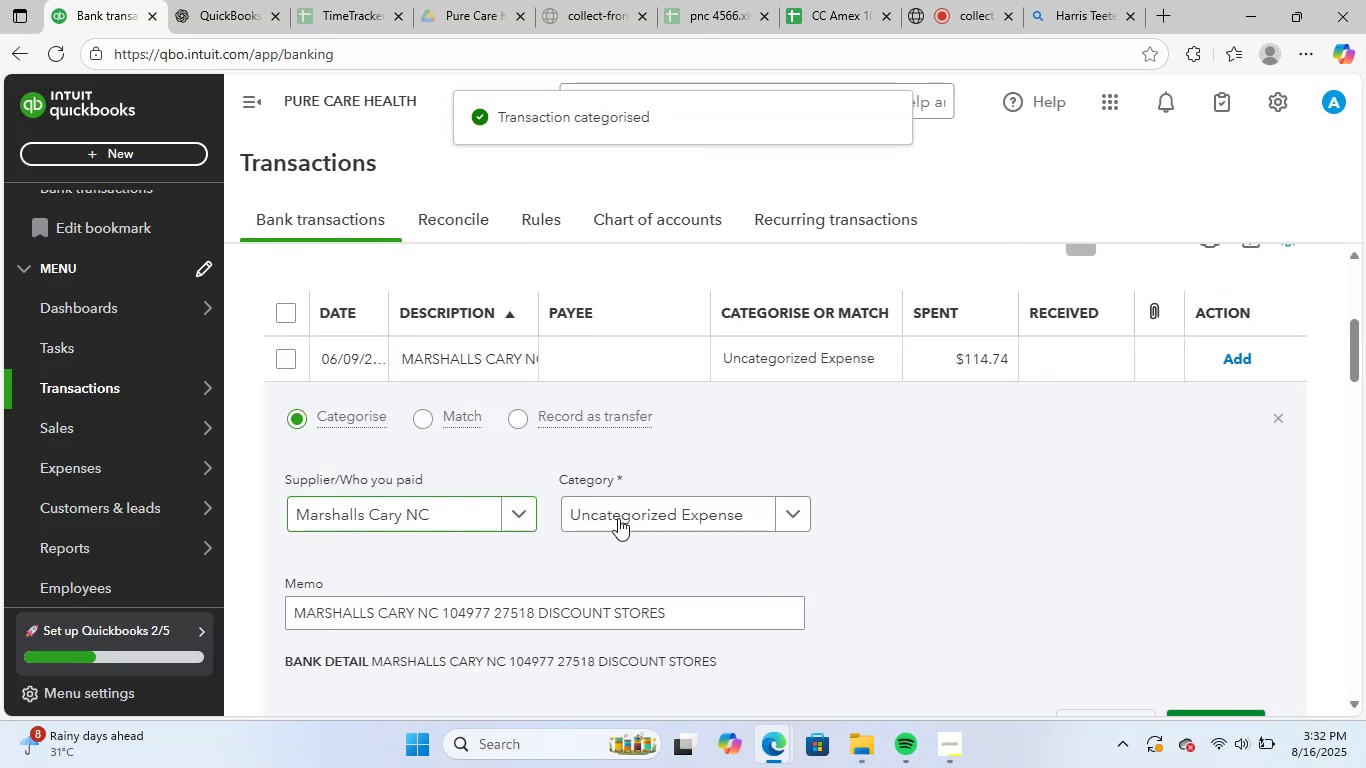 
left_click([655, 518])
 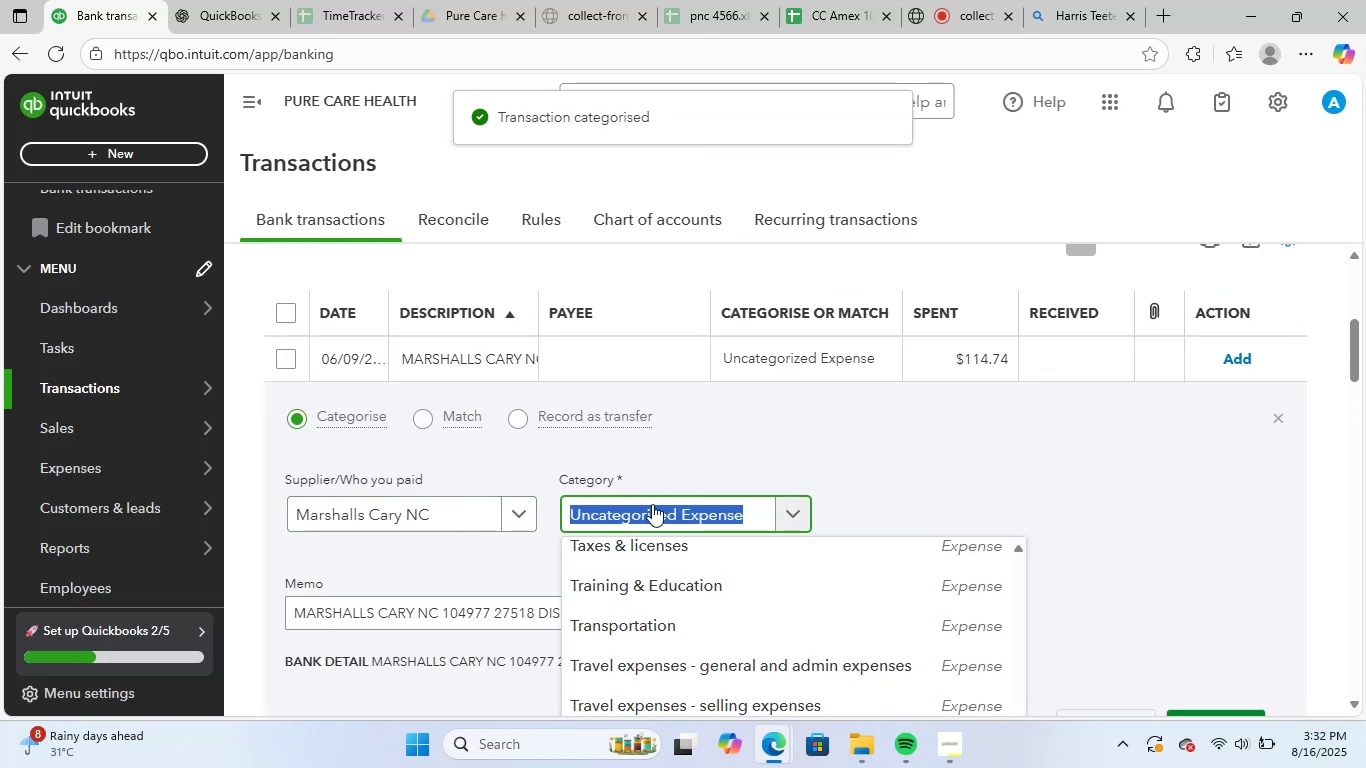 
type(supp)
 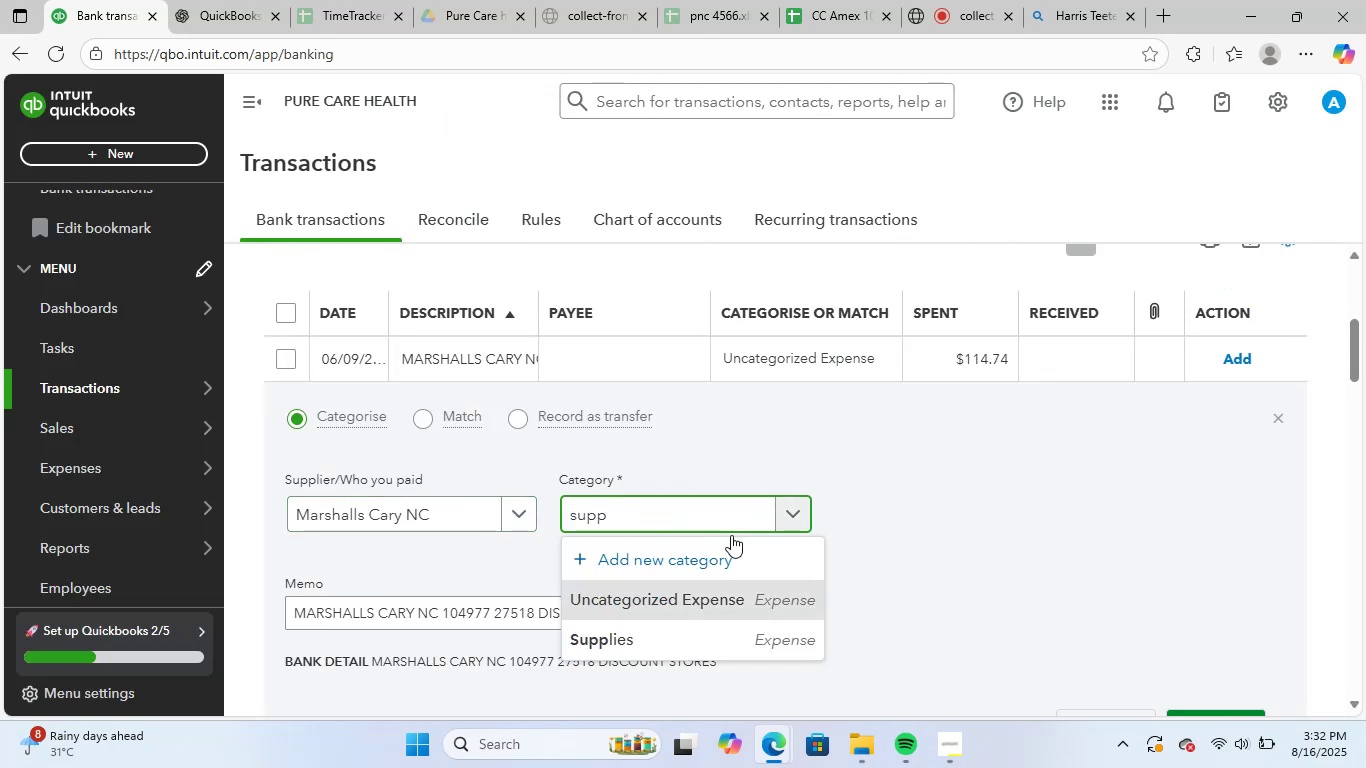 
left_click([672, 637])
 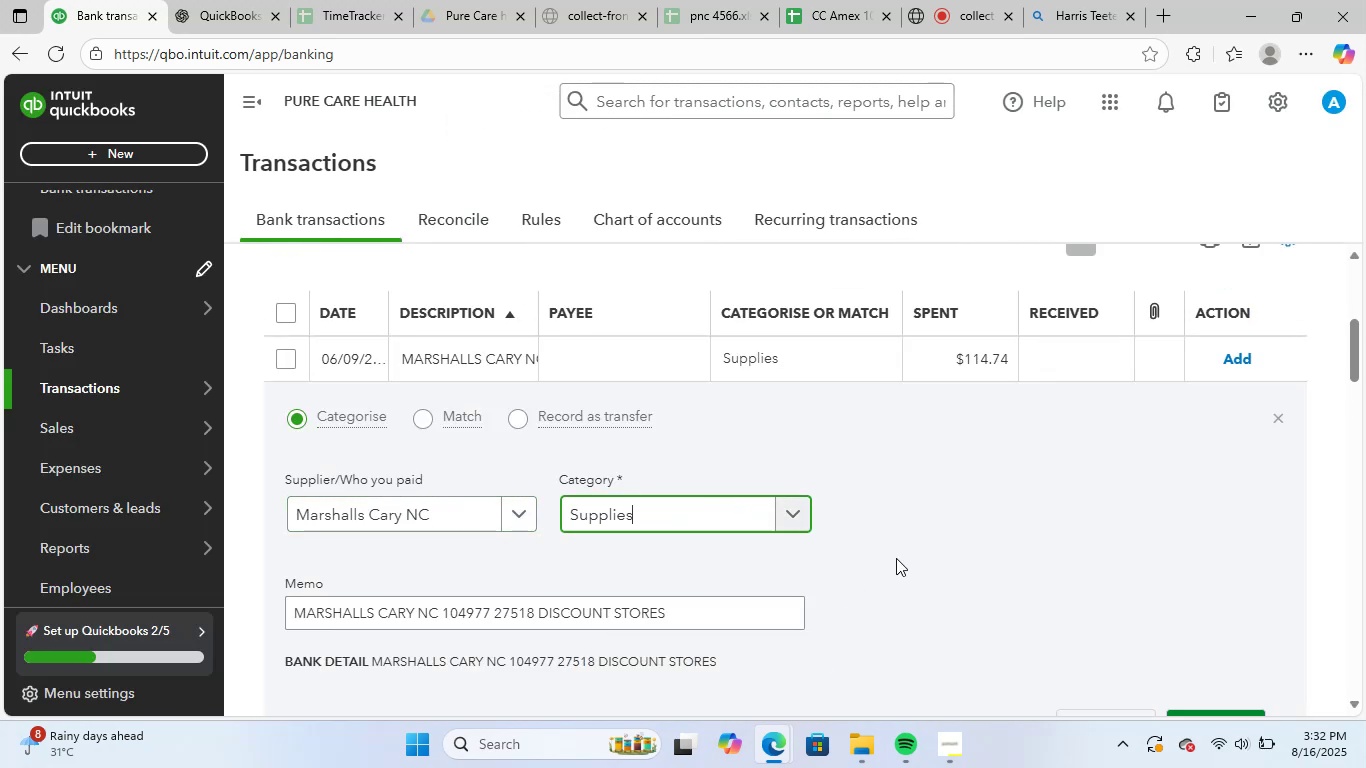 
scroll: coordinate [939, 547], scroll_direction: down, amount: 1.0
 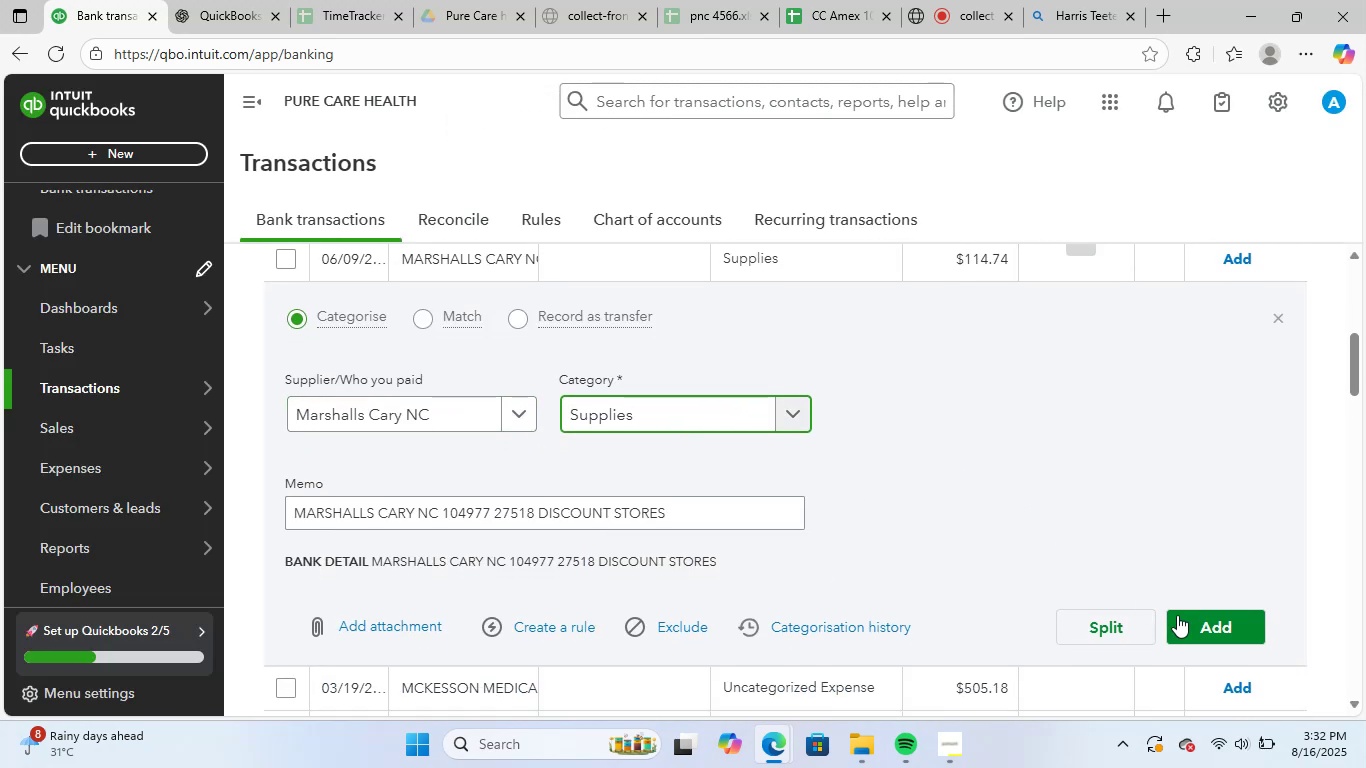 
left_click([1204, 611])
 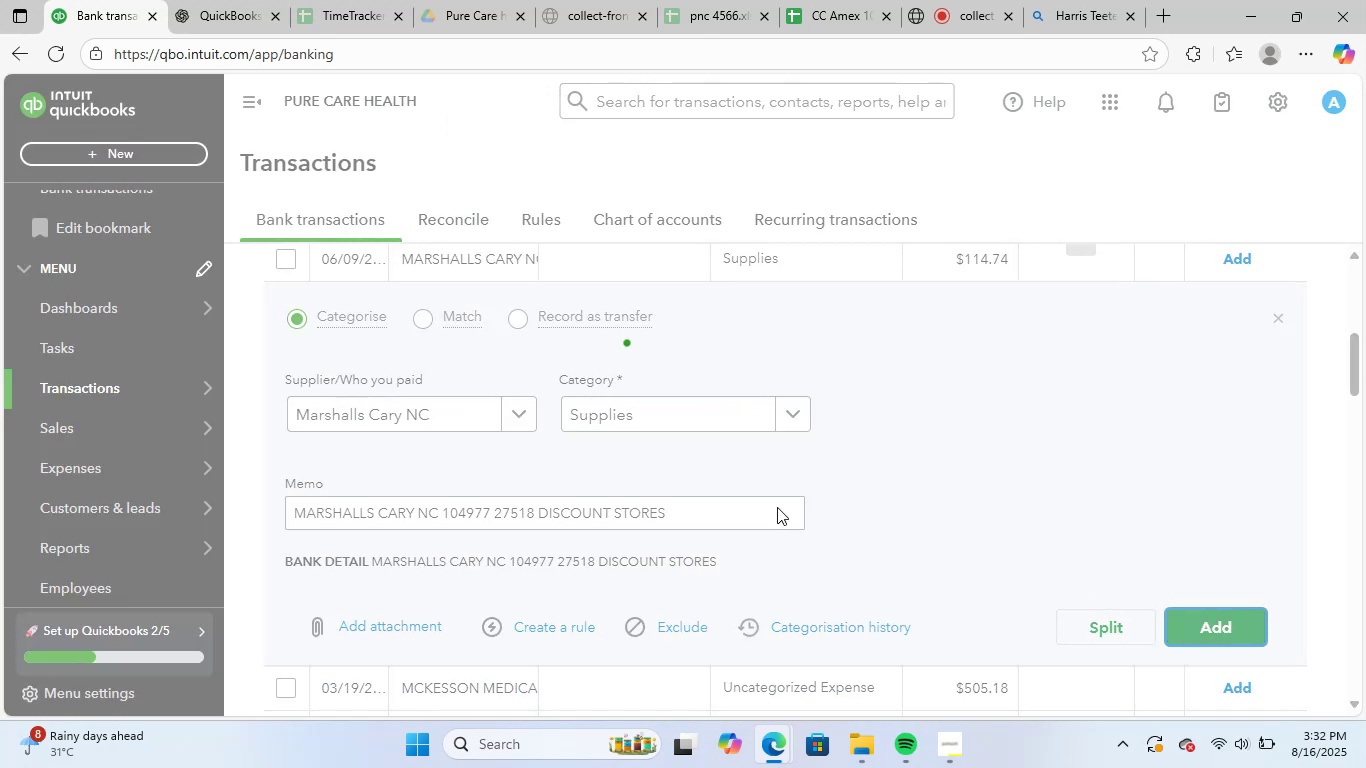 
scroll: coordinate [701, 507], scroll_direction: up, amount: 1.0
 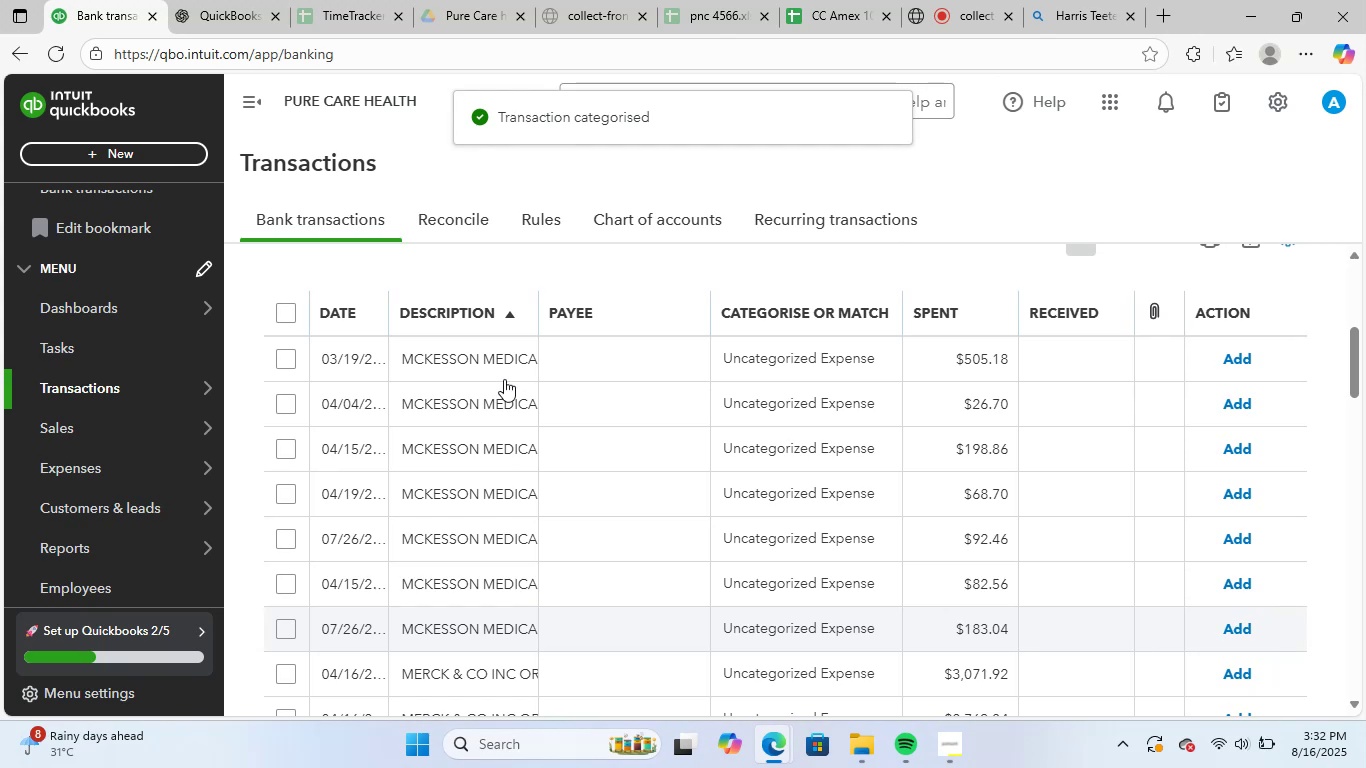 
left_click([495, 337])
 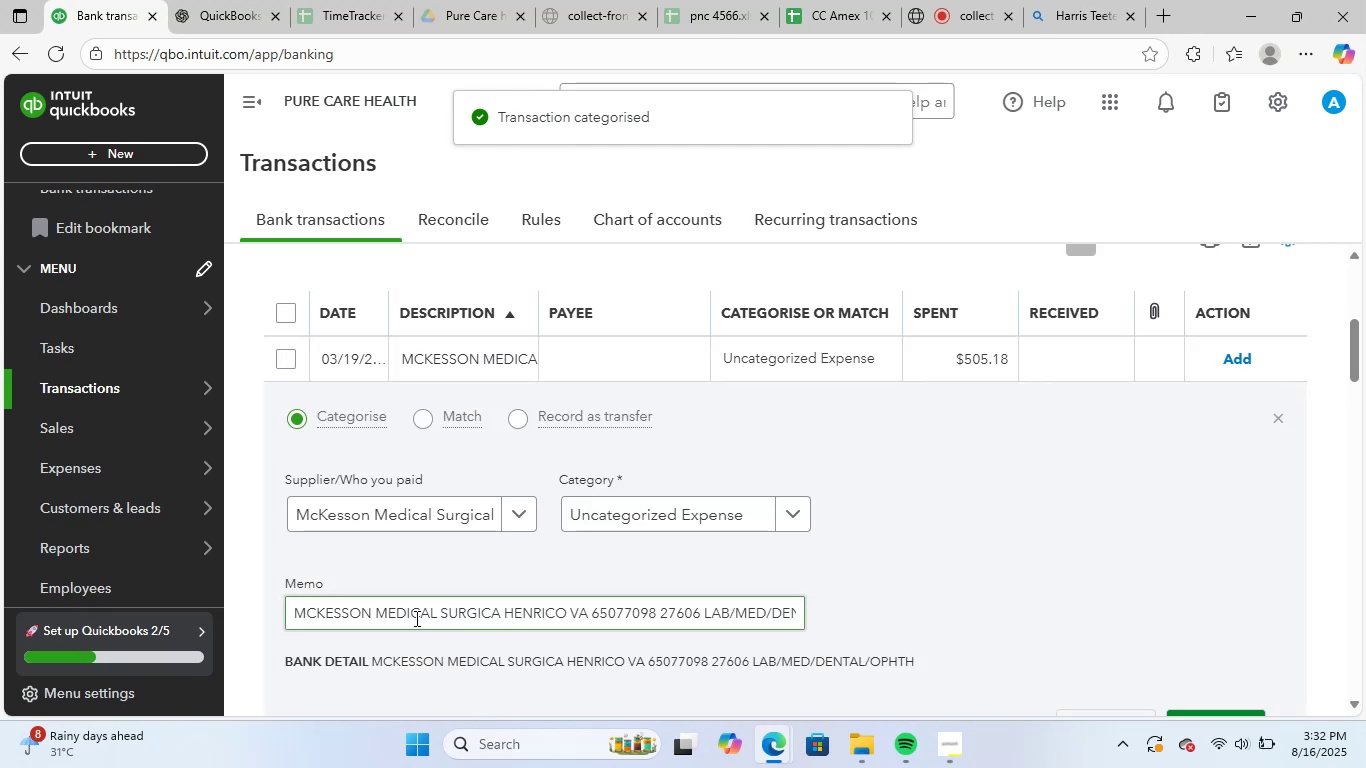 
left_click_drag(start_coordinate=[290, 616], to_coordinate=[507, 627])
 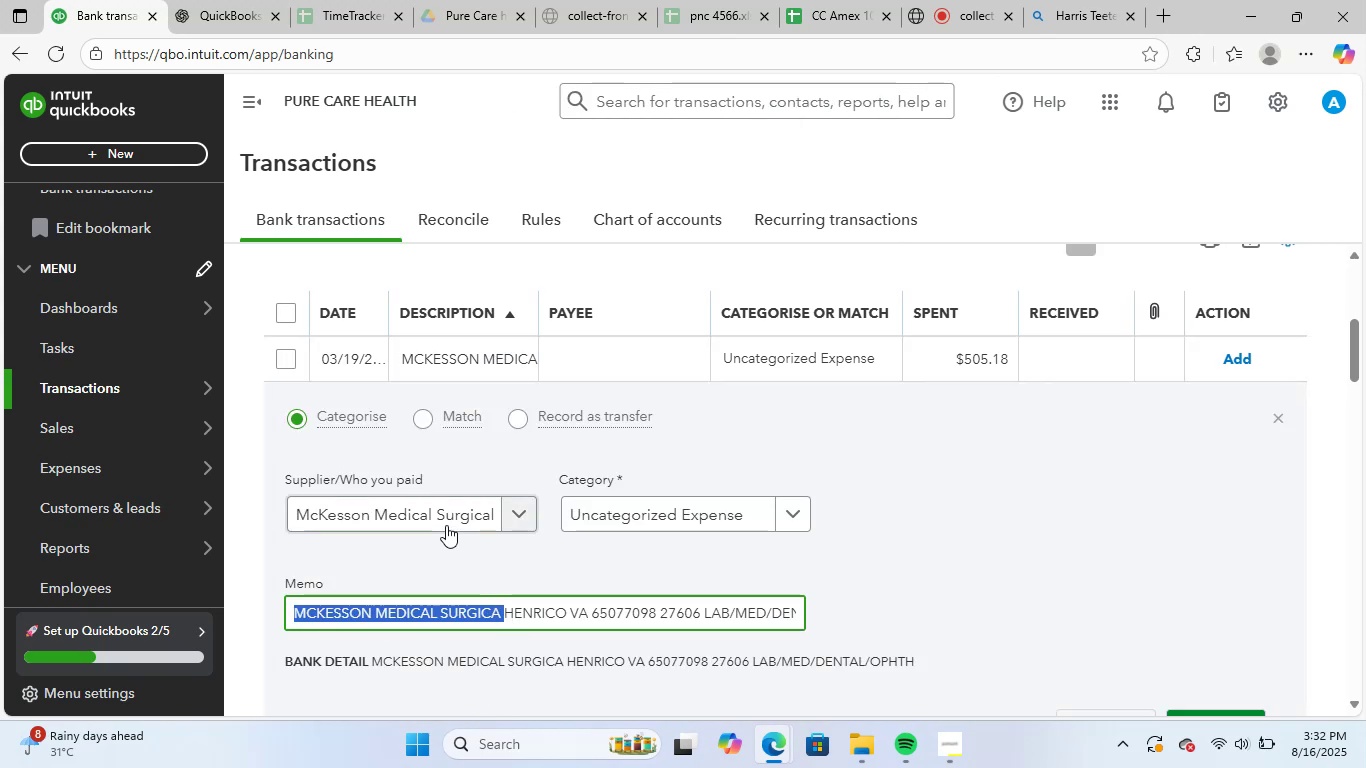 
key(Control+ControlLeft)
 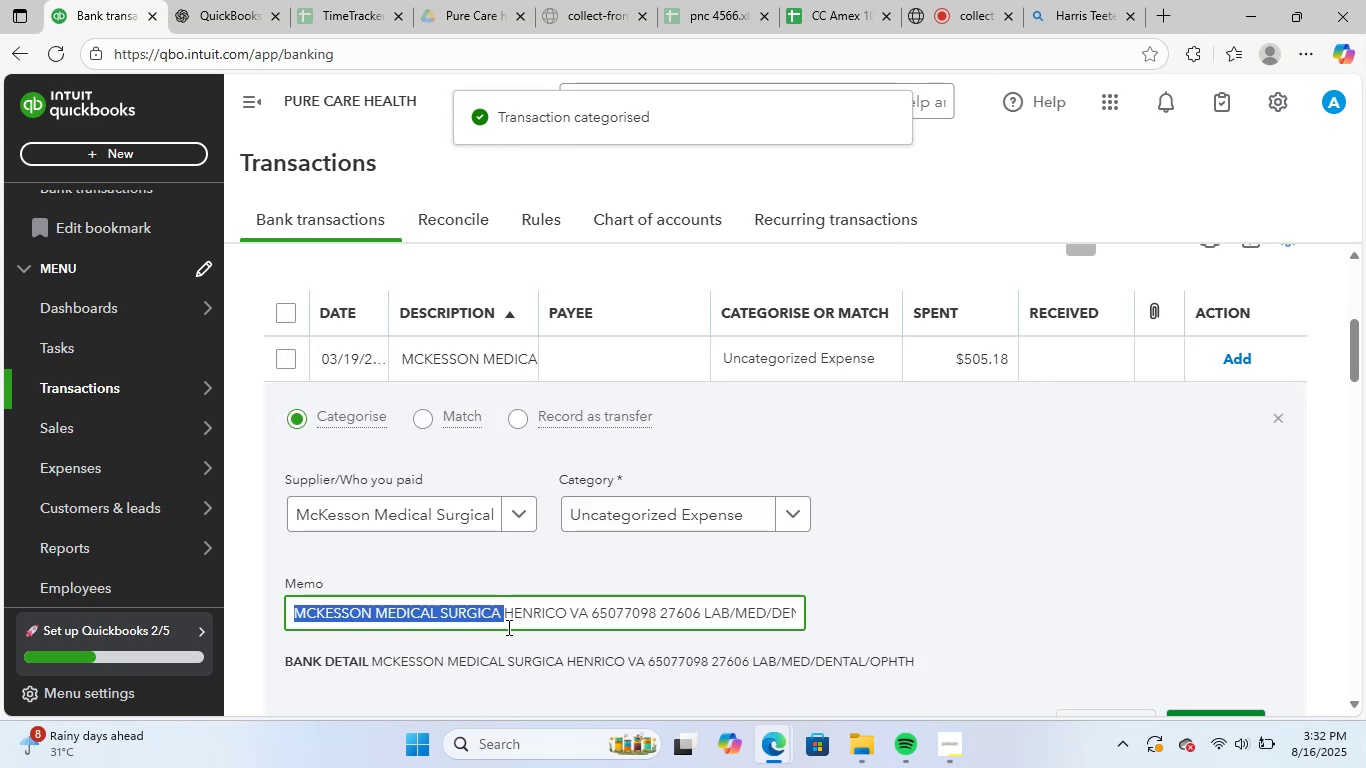 
key(Control+C)
 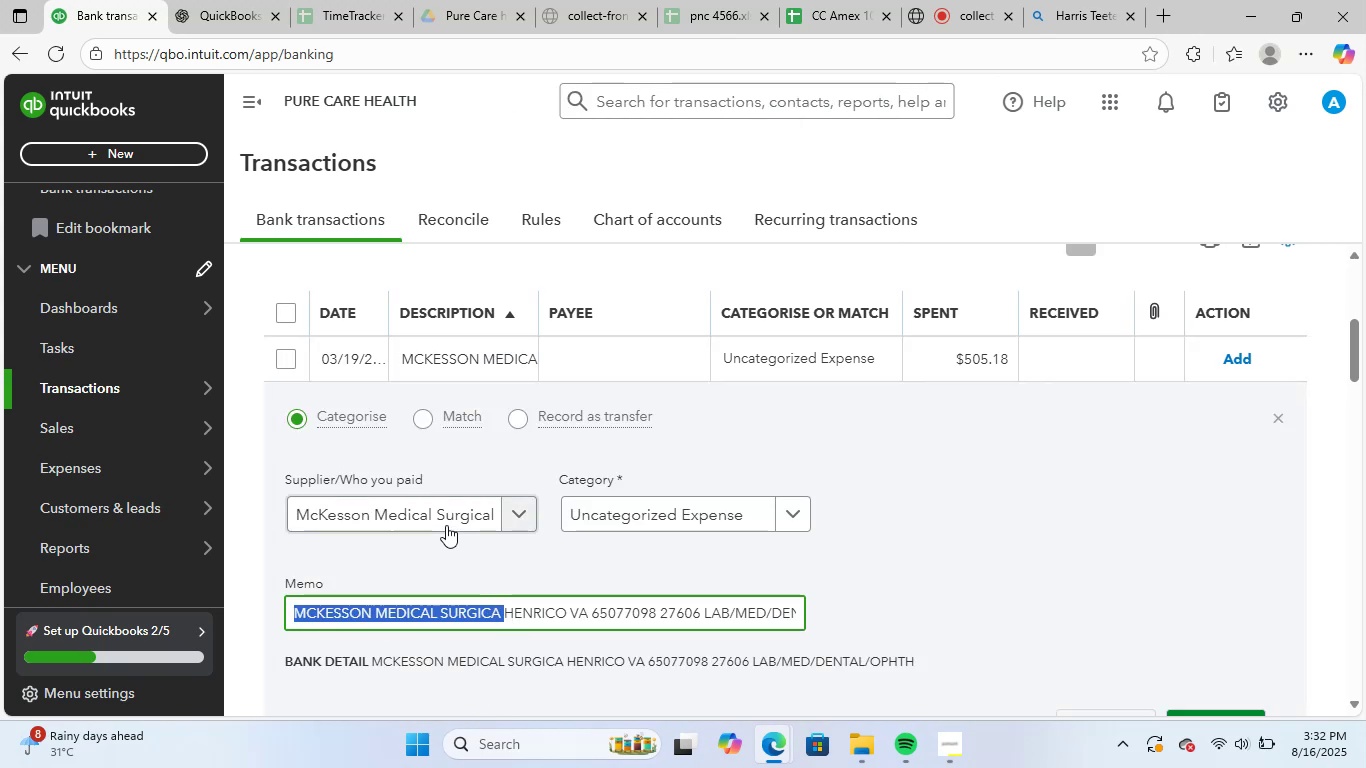 
left_click([453, 520])
 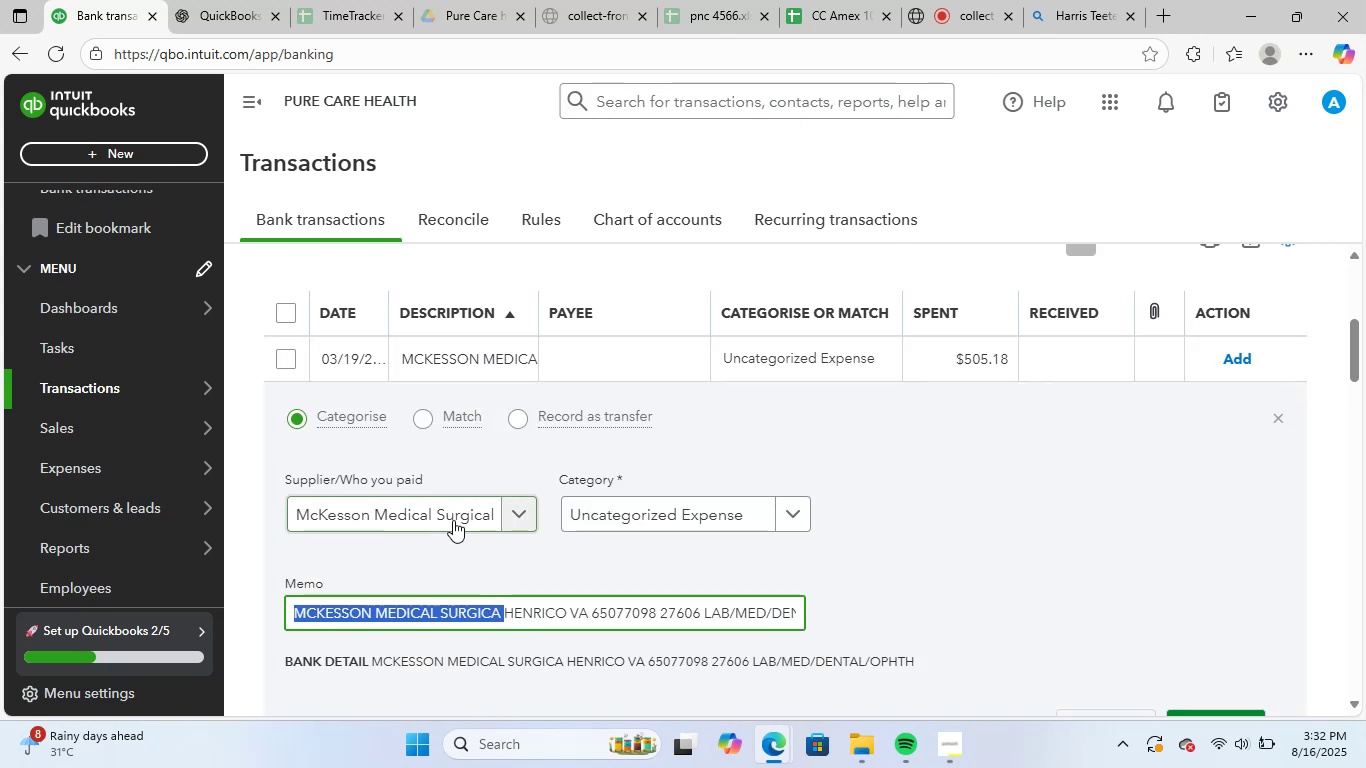 
key(Control+ControlLeft)
 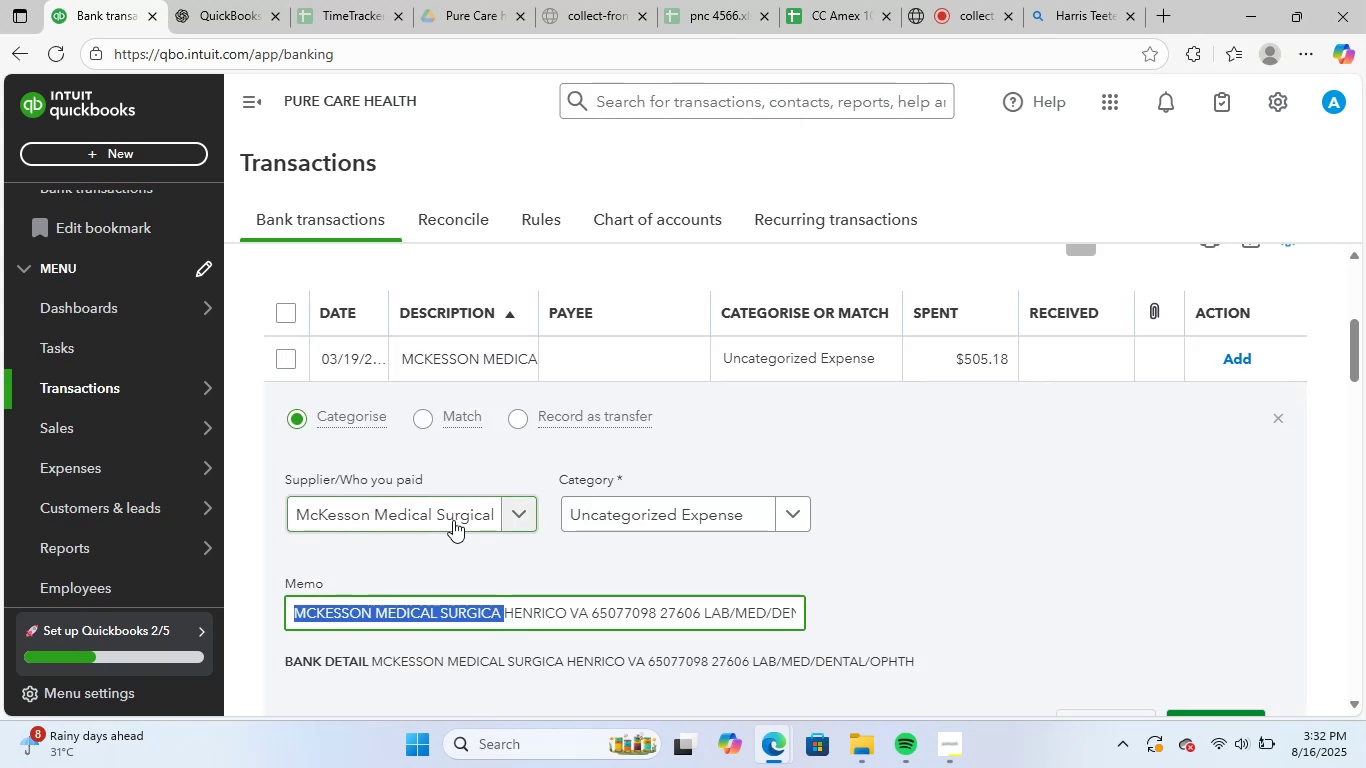 
key(Control+V)
 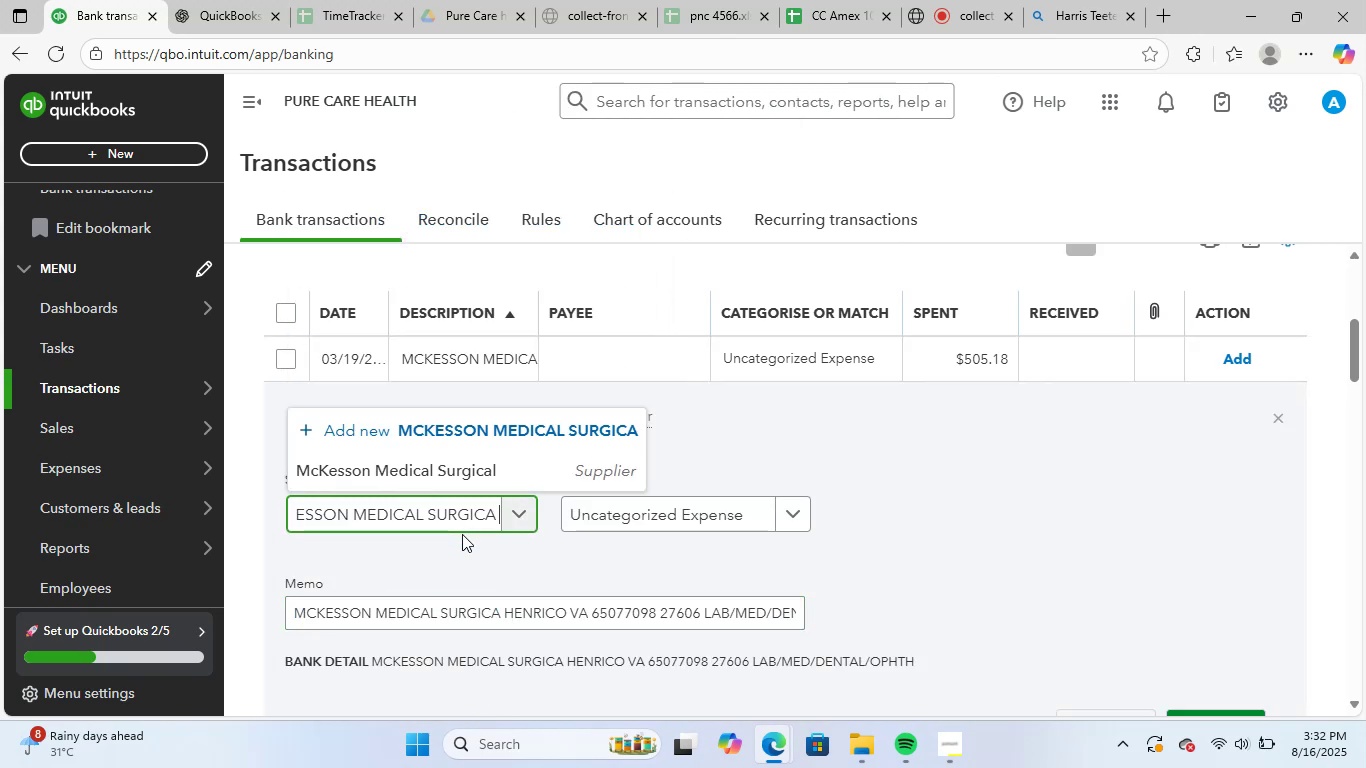 
key(Backspace)
 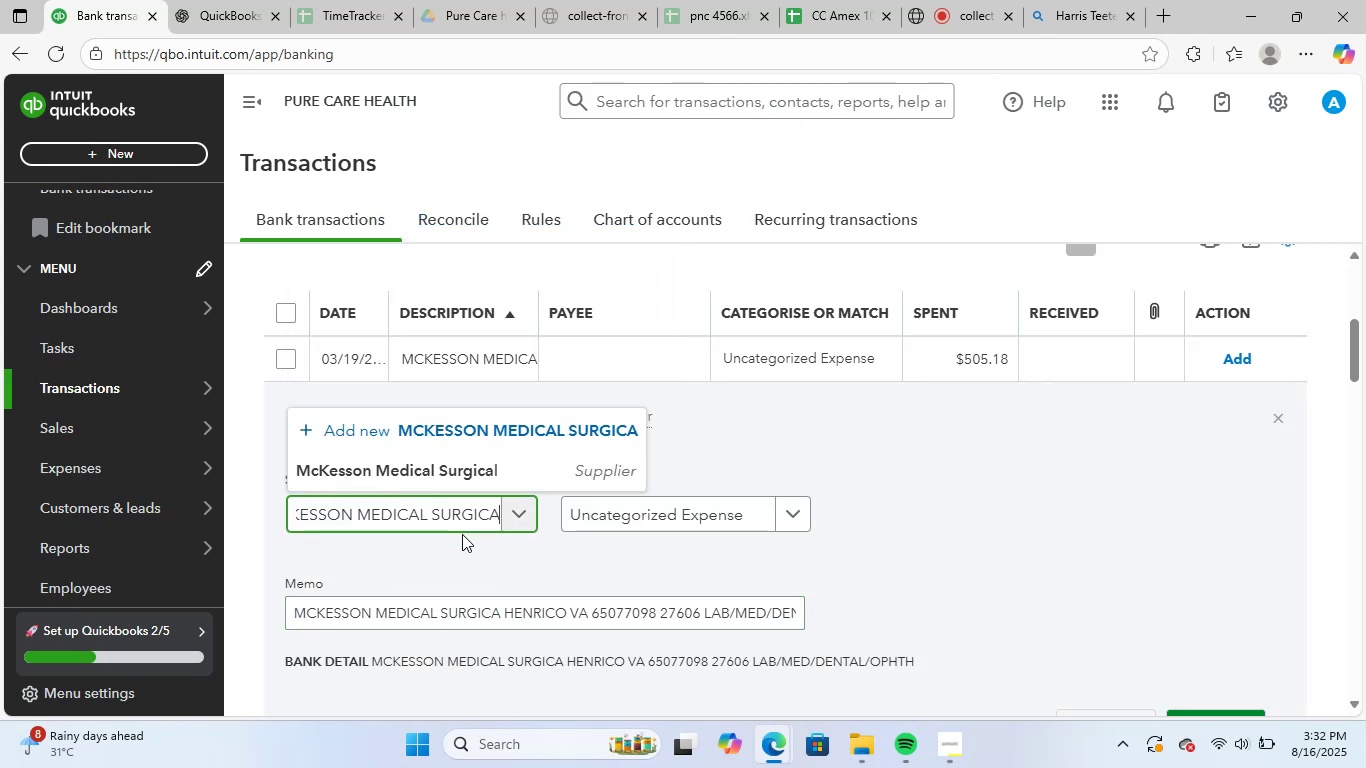 
left_click([505, 449])
 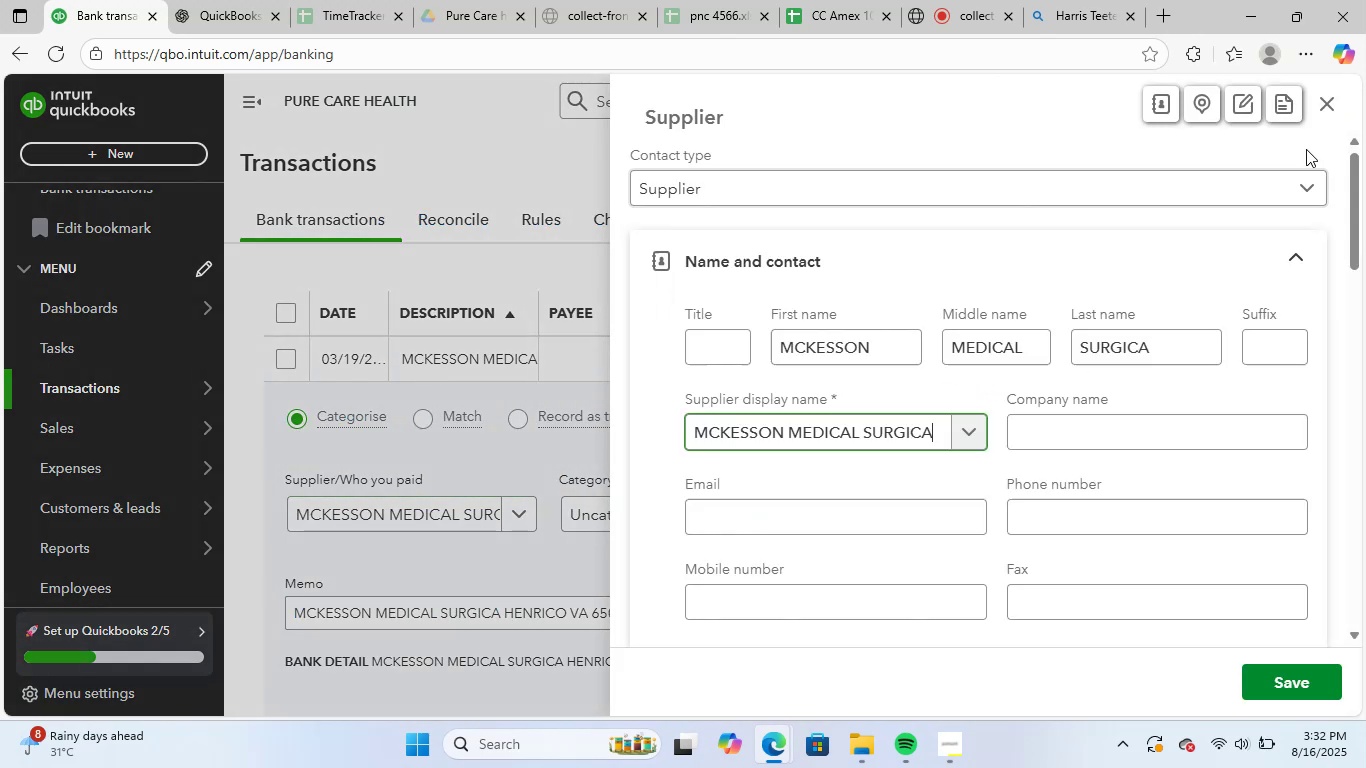 
left_click([1331, 105])
 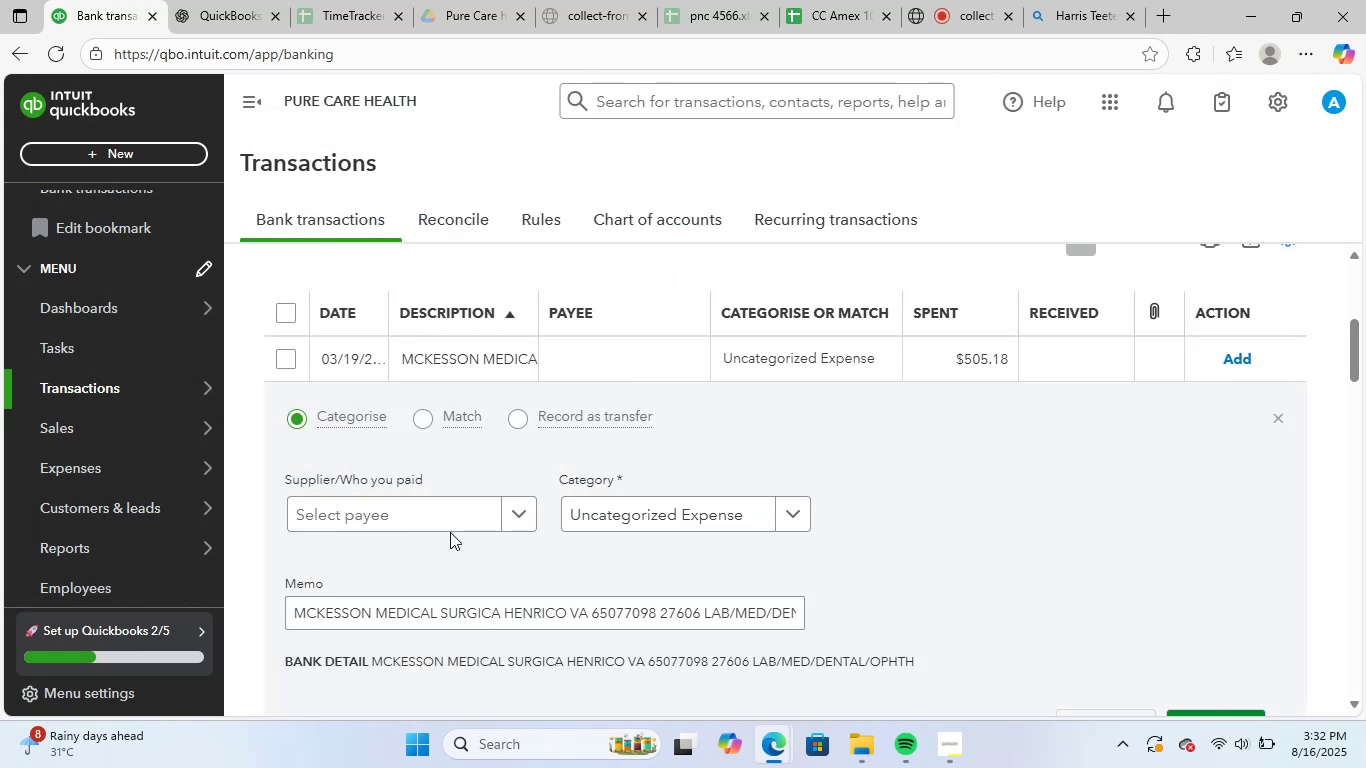 
left_click([459, 523])
 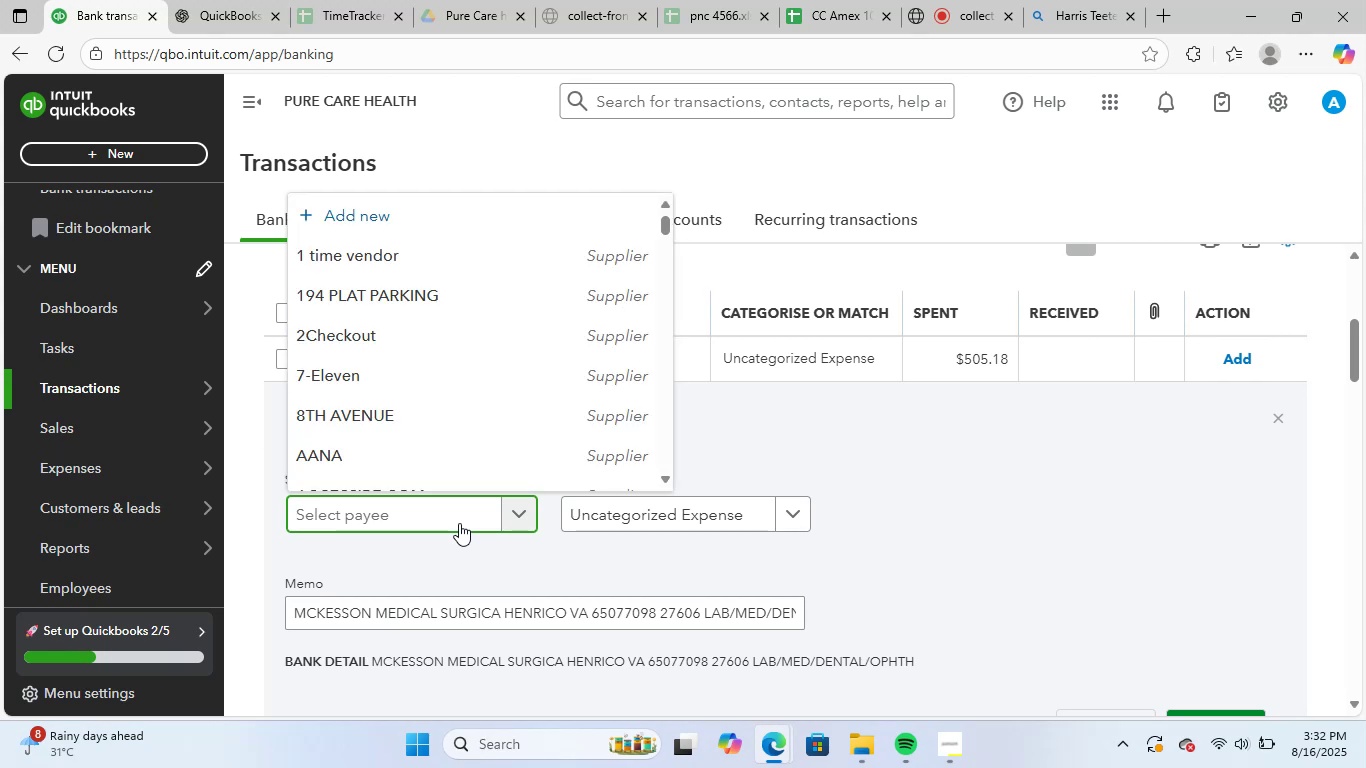 
key(Control+V)
 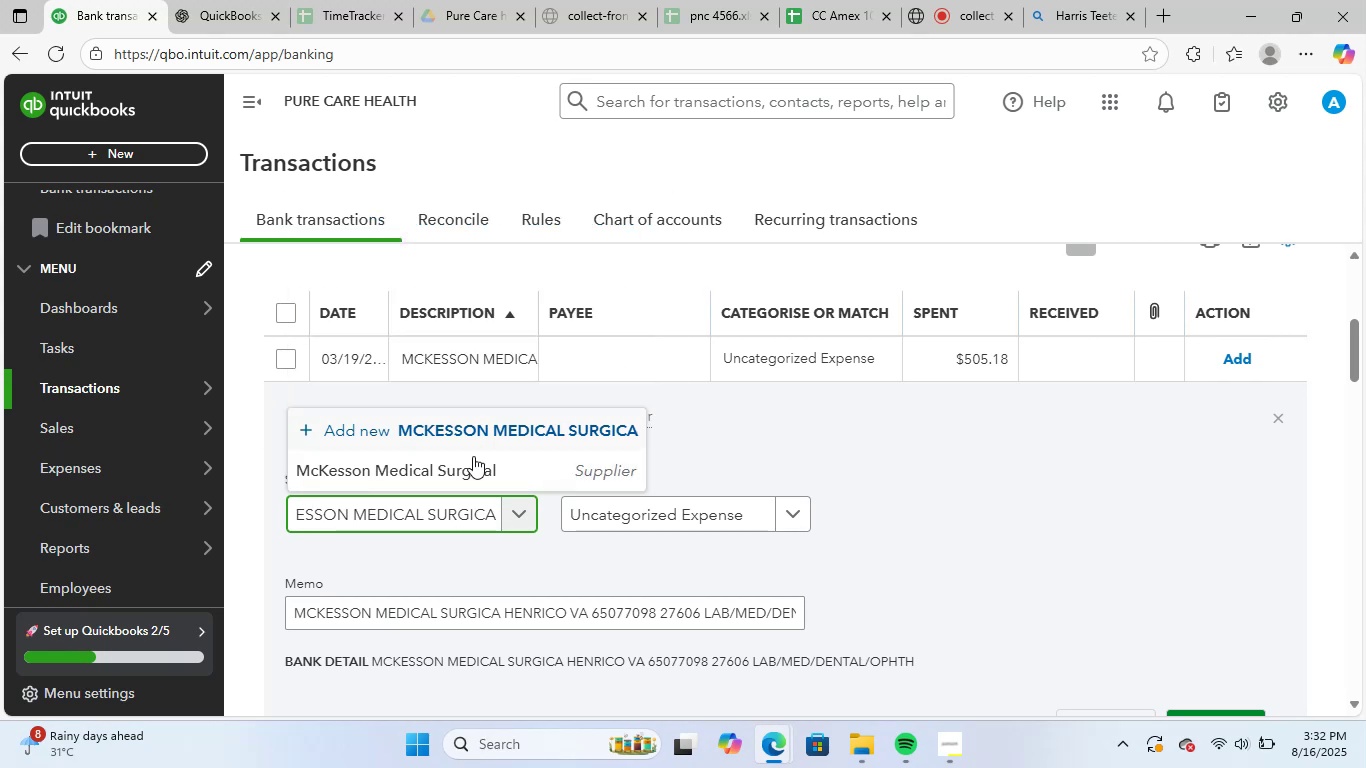 
left_click([476, 463])
 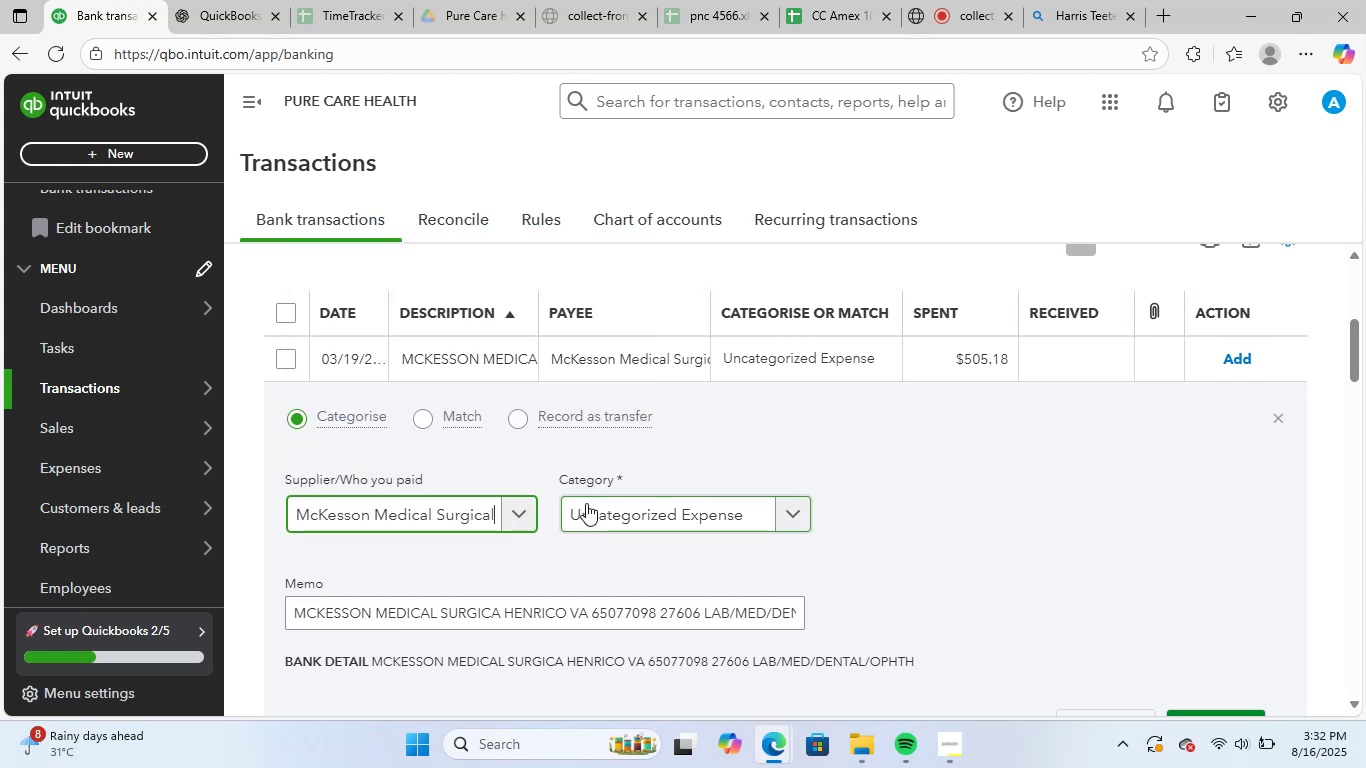 
left_click([599, 502])
 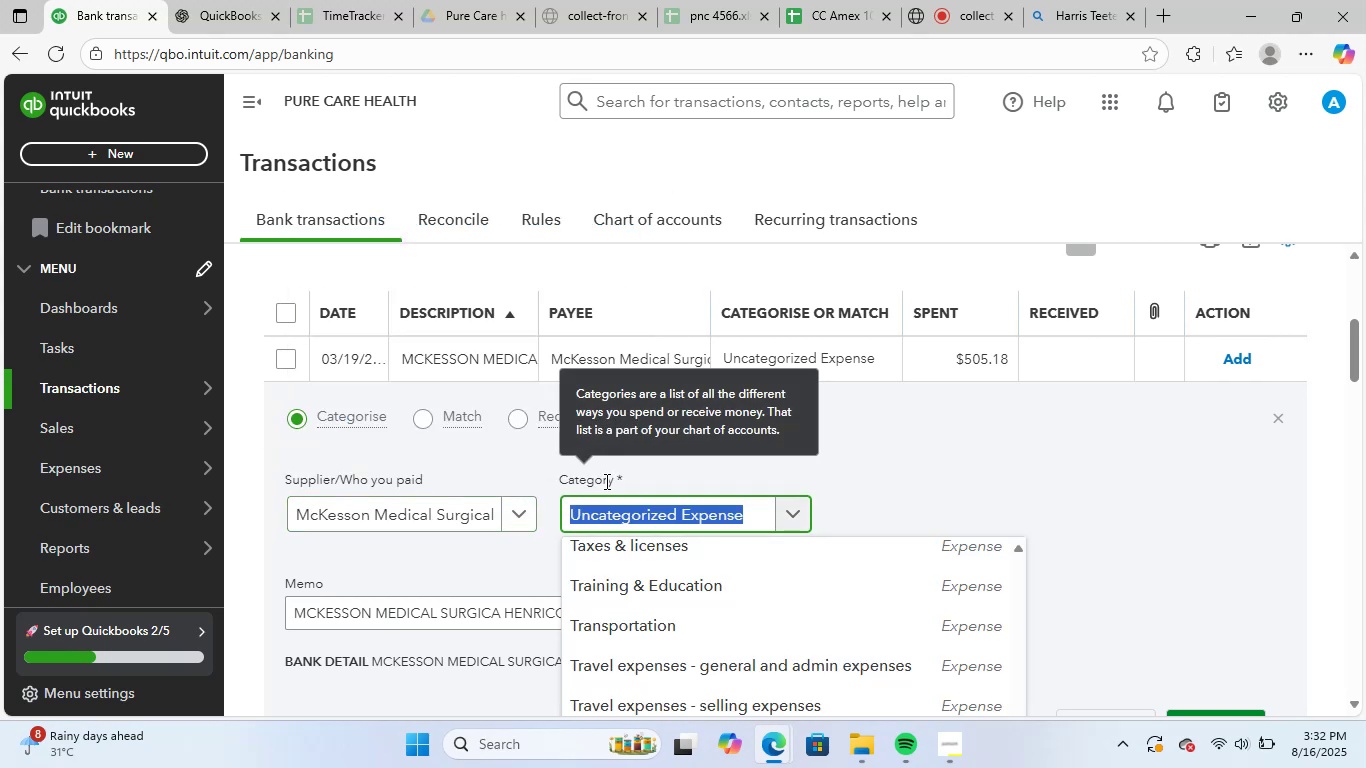 
type(heal)
 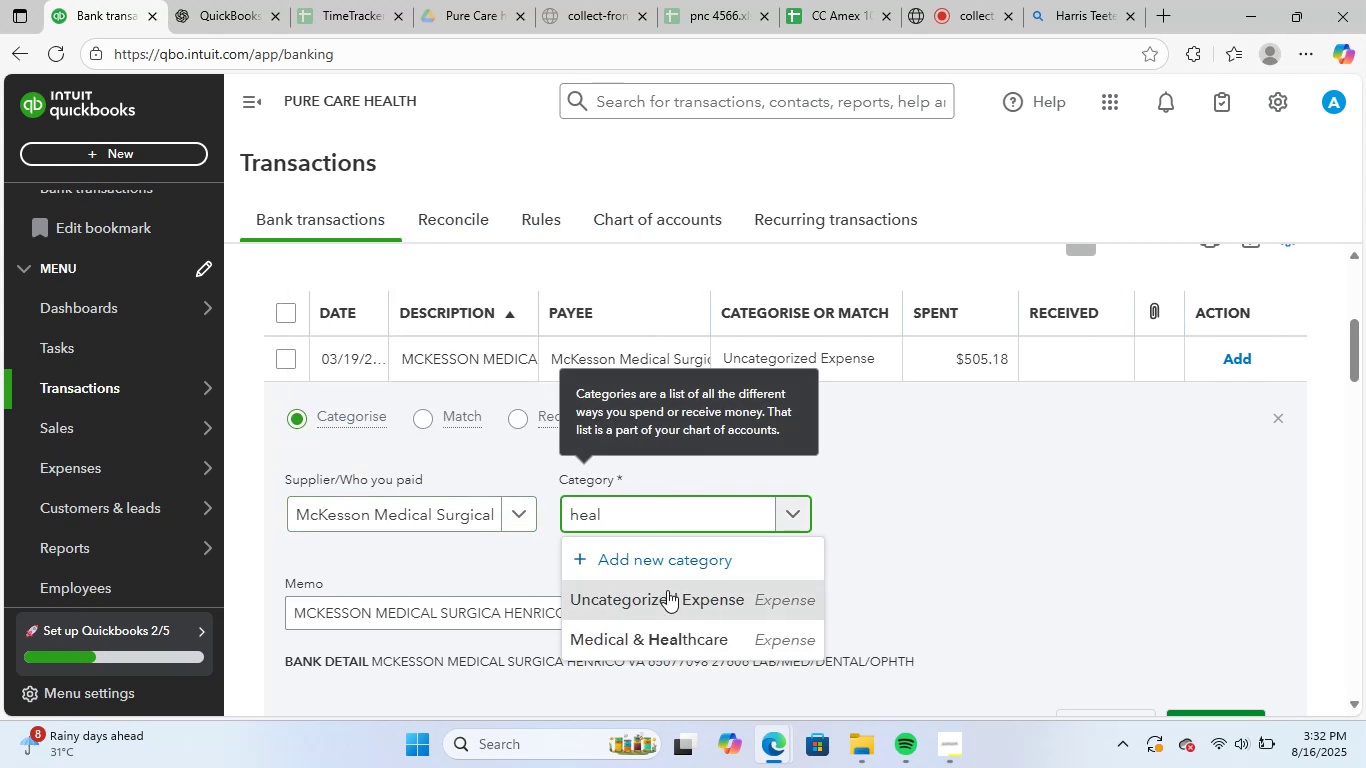 
left_click([672, 635])
 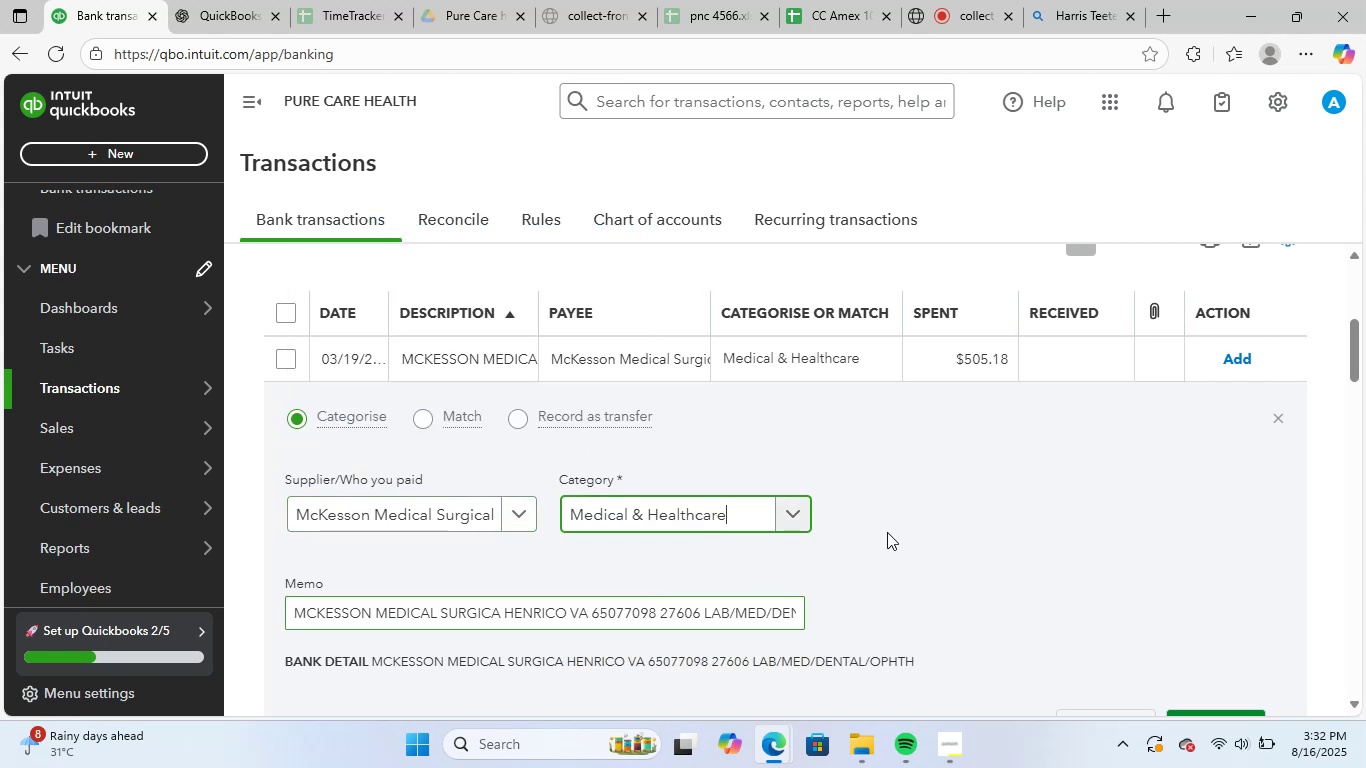 
left_click([912, 529])
 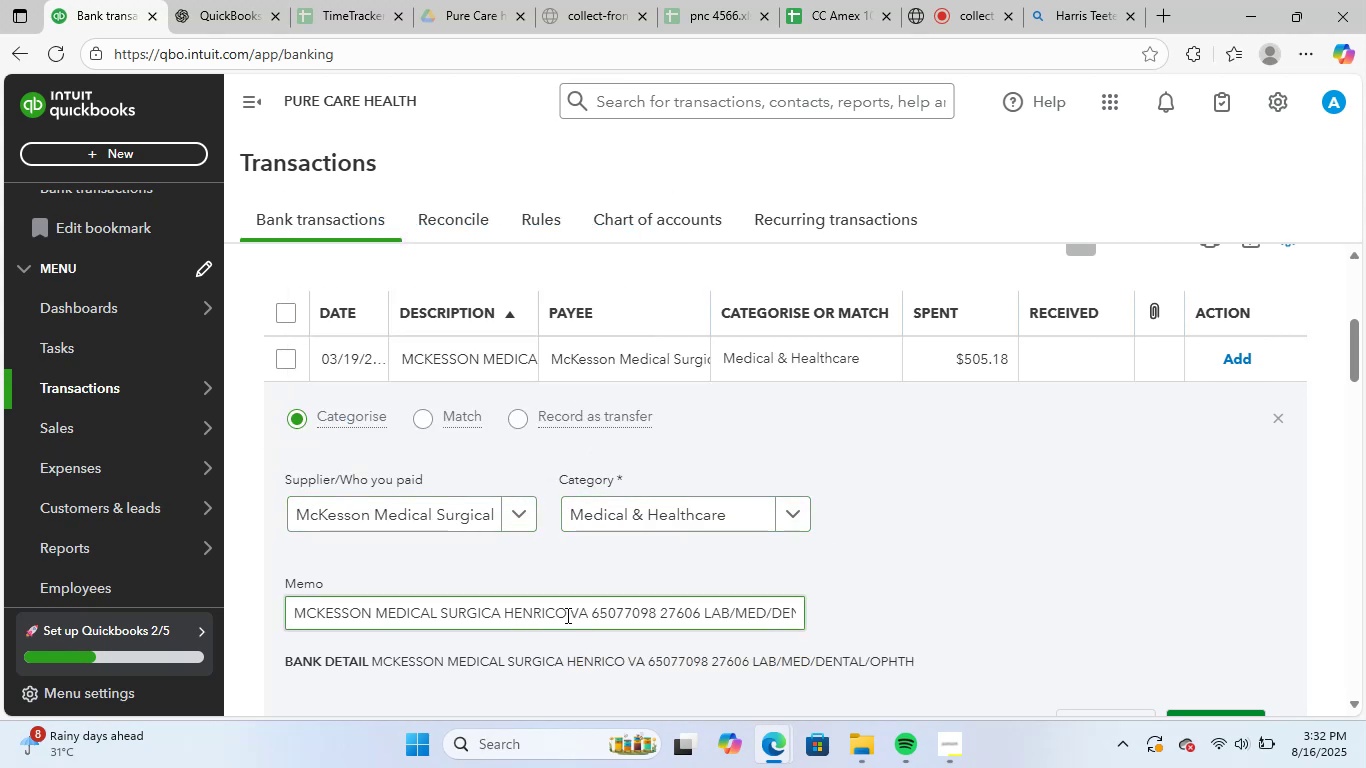 
left_click([566, 615])
 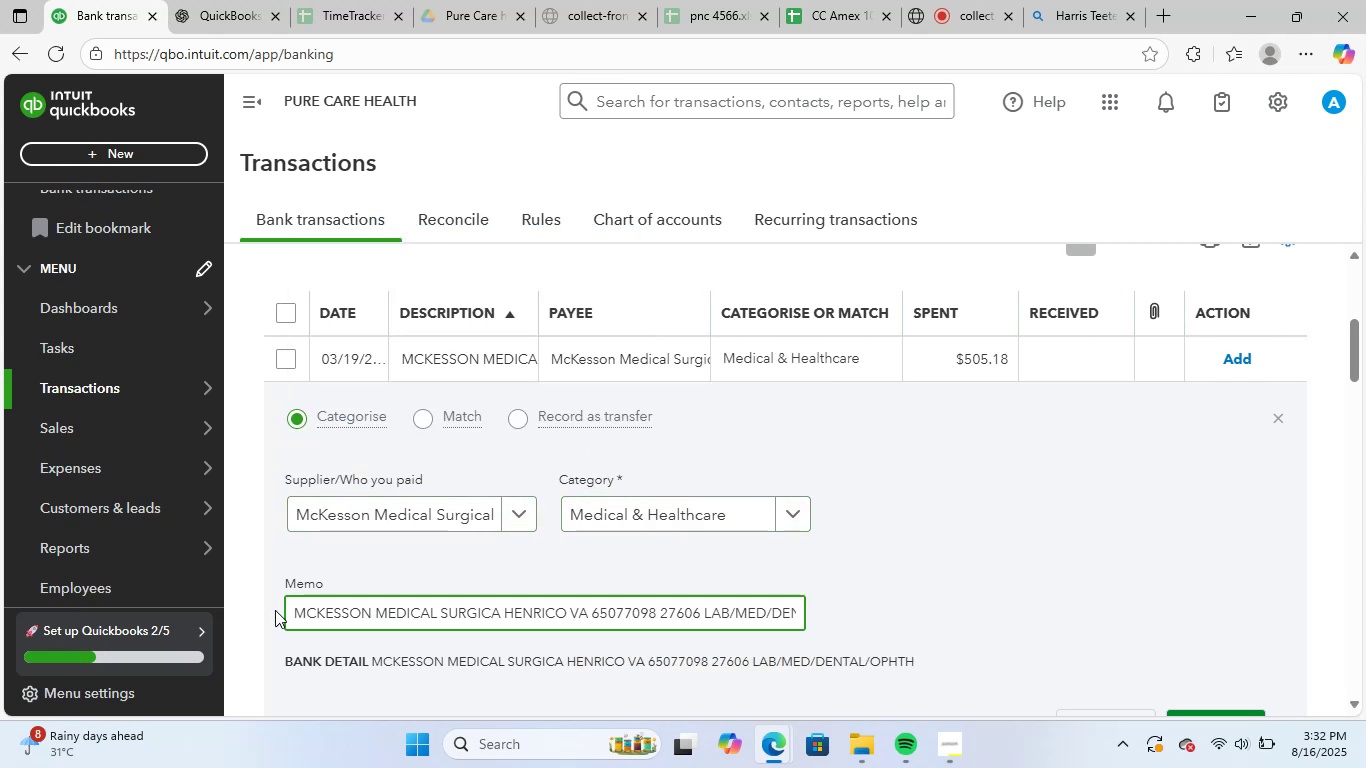 
left_click_drag(start_coordinate=[293, 612], to_coordinate=[435, 616])
 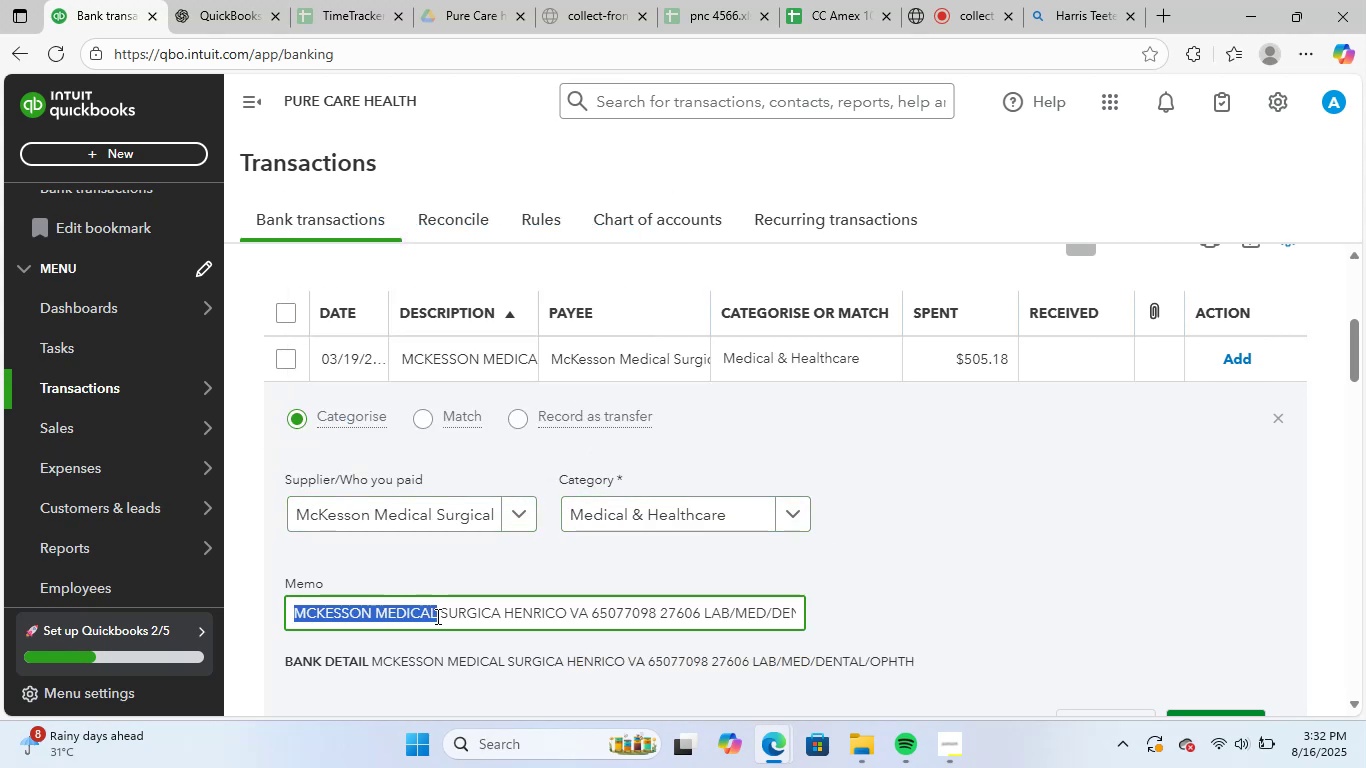 
key(Control+ControlLeft)
 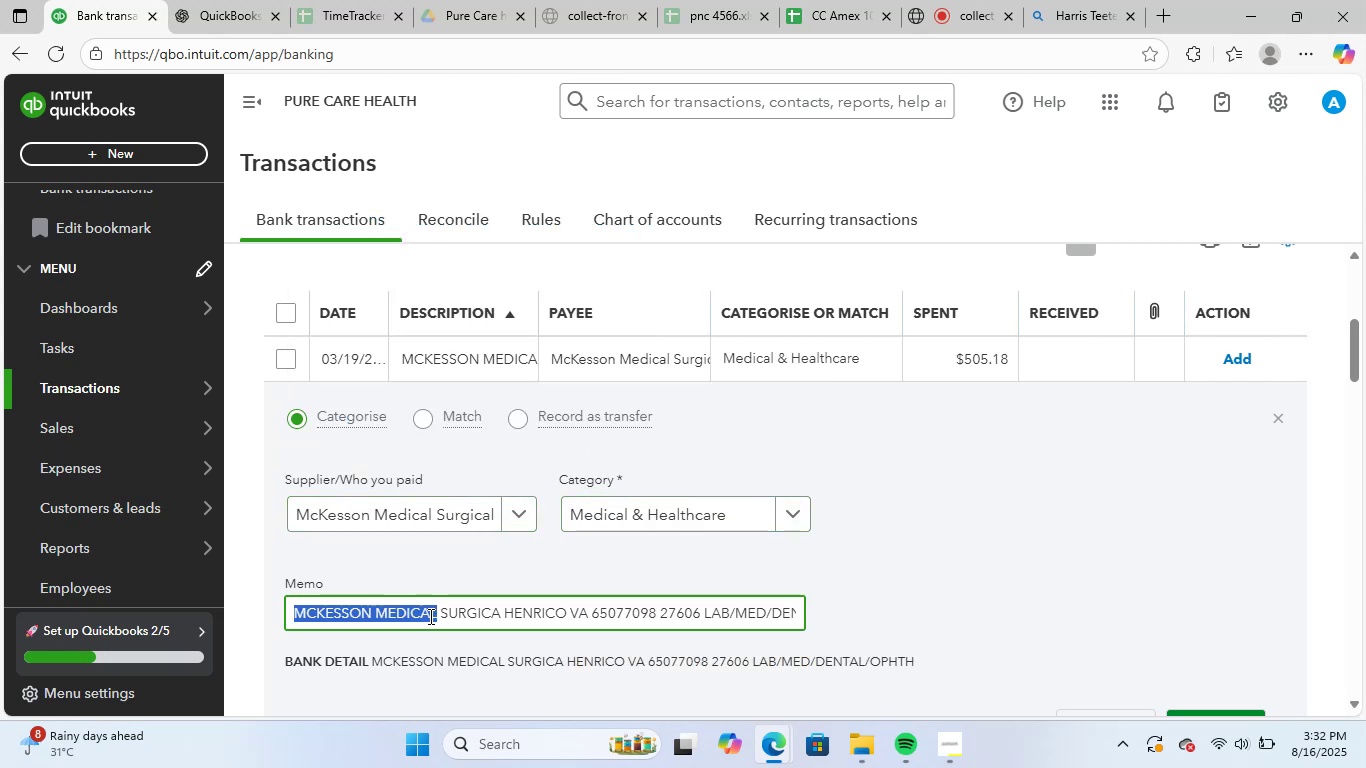 
key(Control+C)
 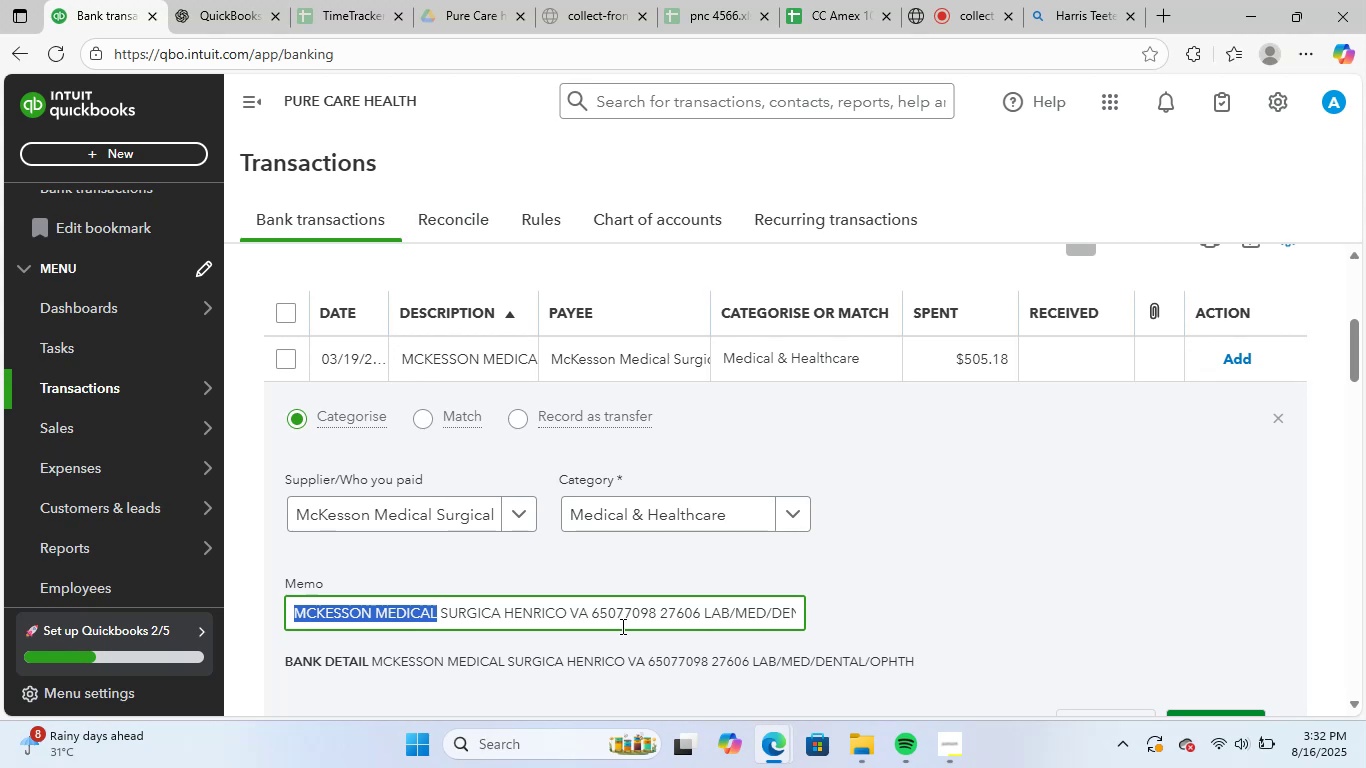 
scroll: coordinate [622, 625], scroll_direction: down, amount: 1.0
 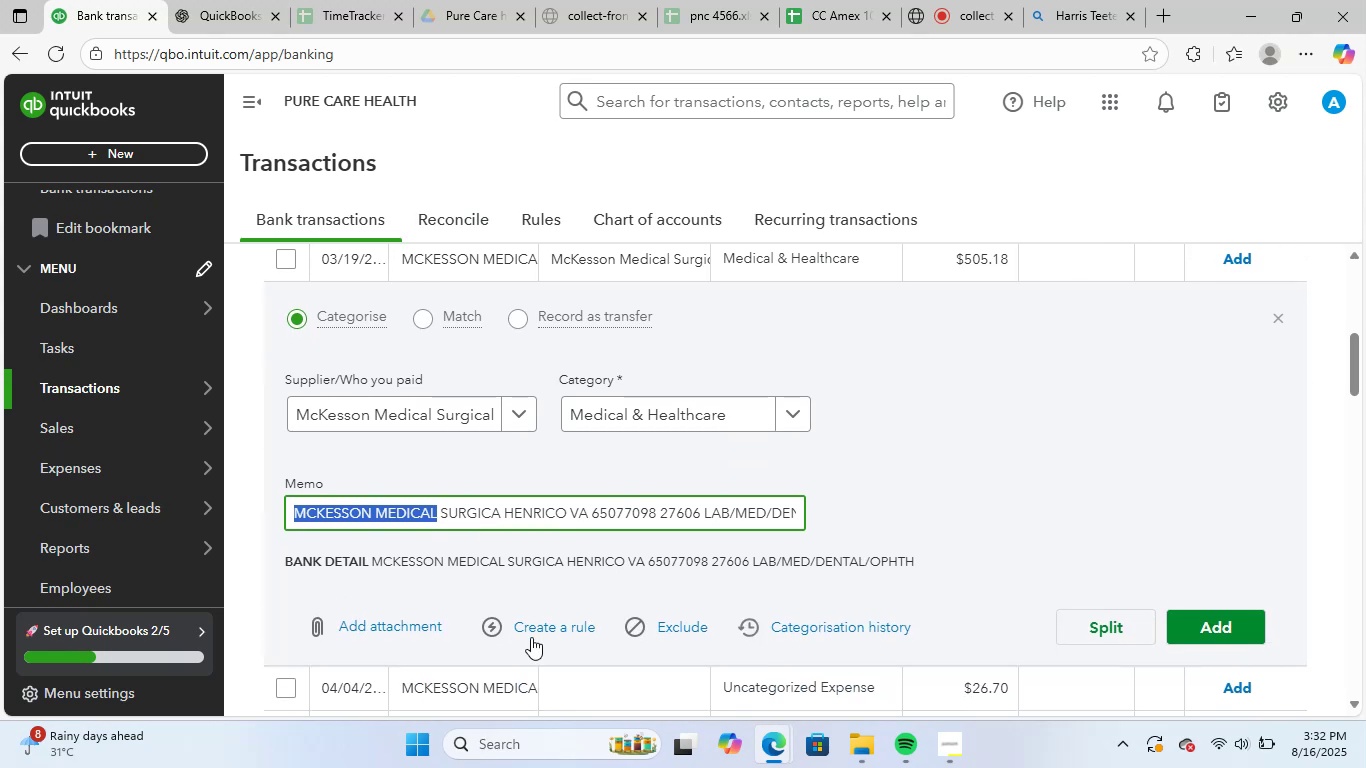 
left_click([558, 620])
 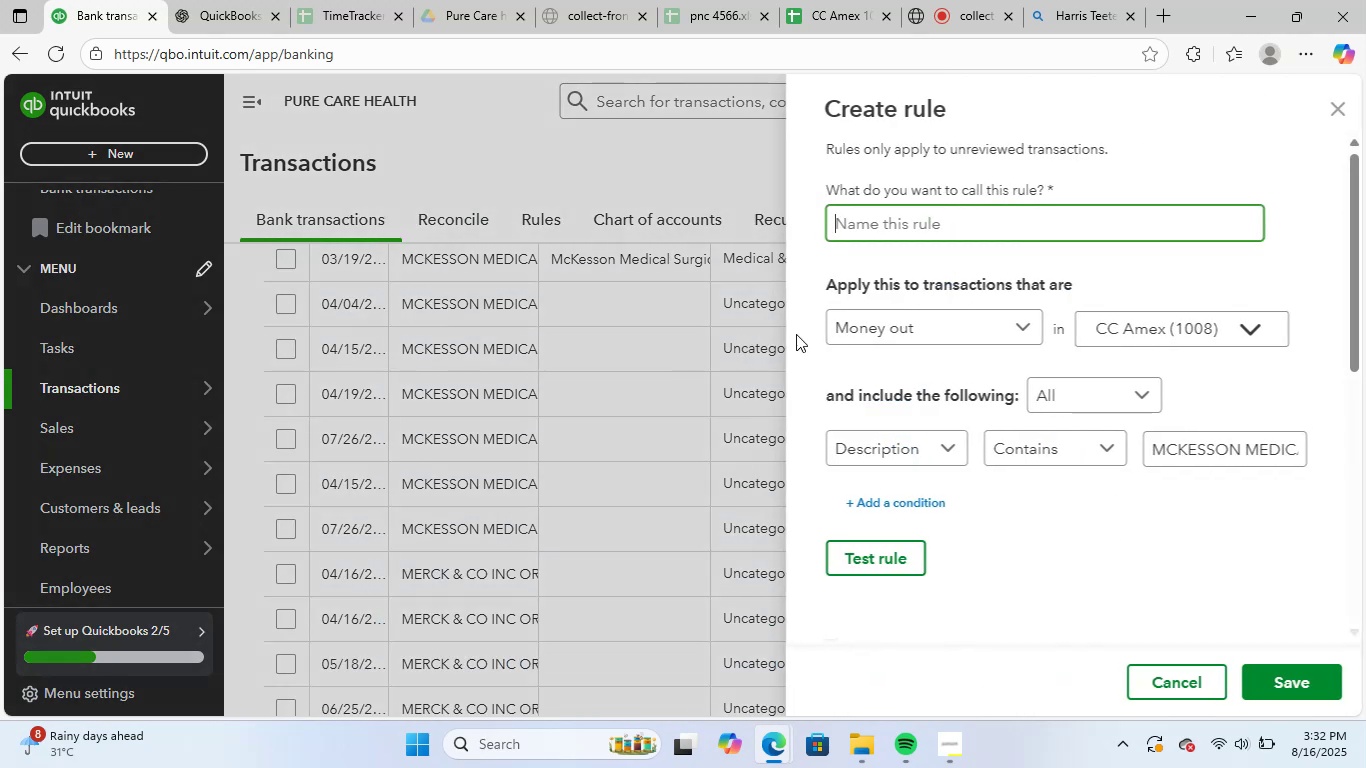 
key(Control+ControlLeft)
 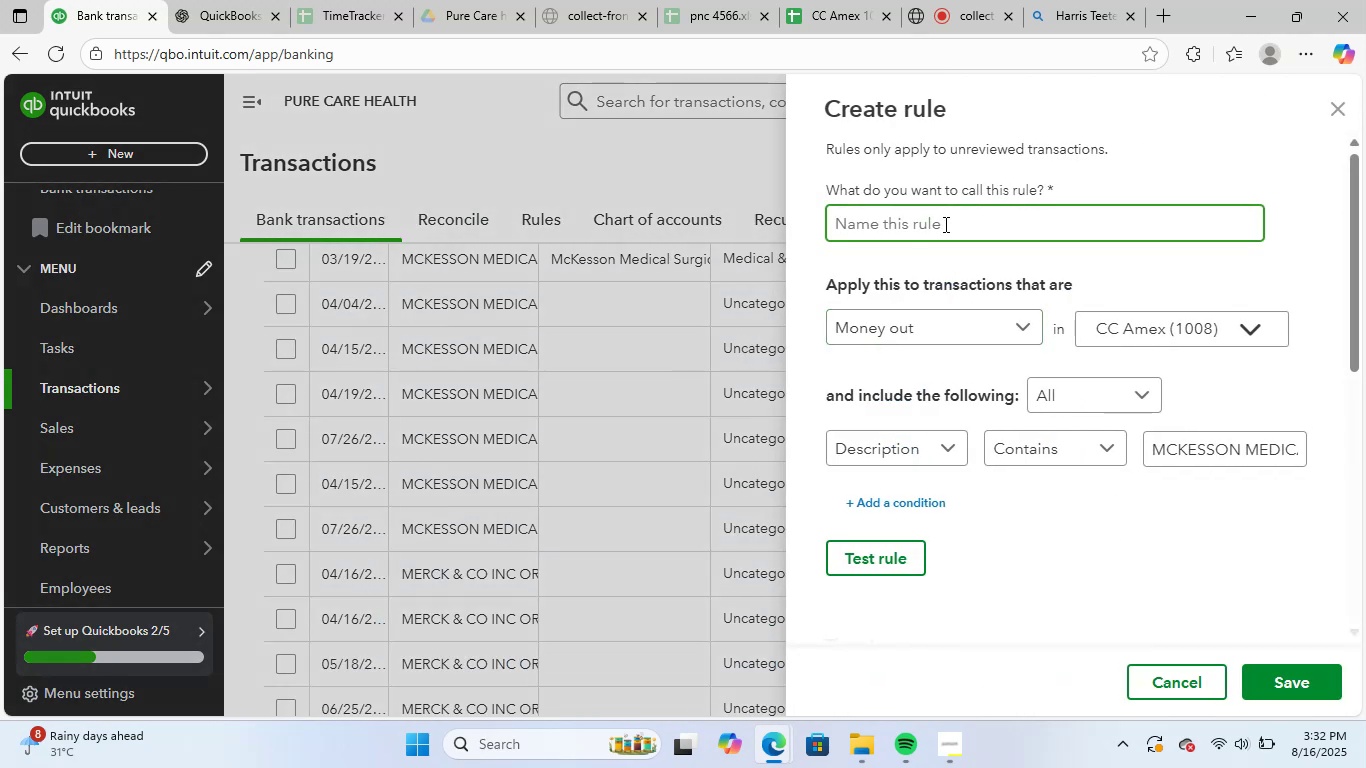 
key(Control+V)
 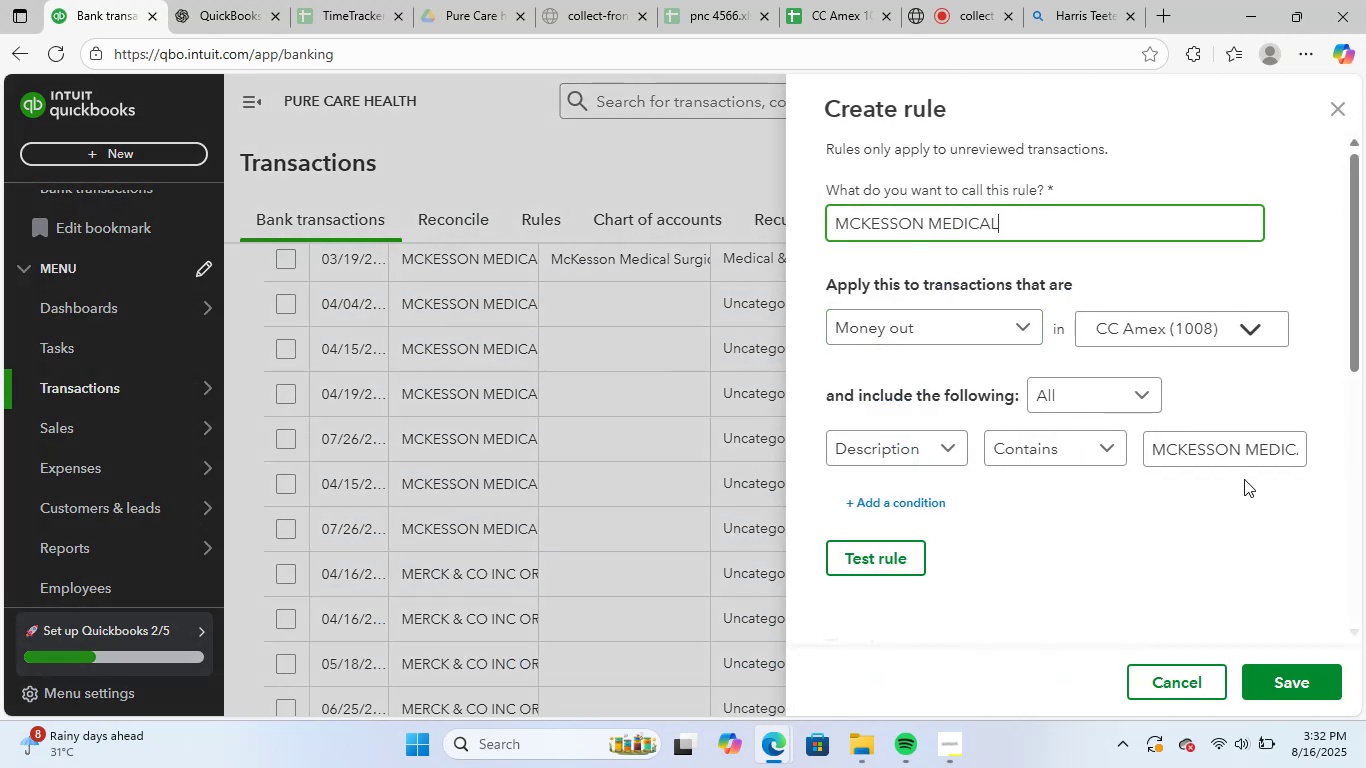 
left_click([1262, 443])
 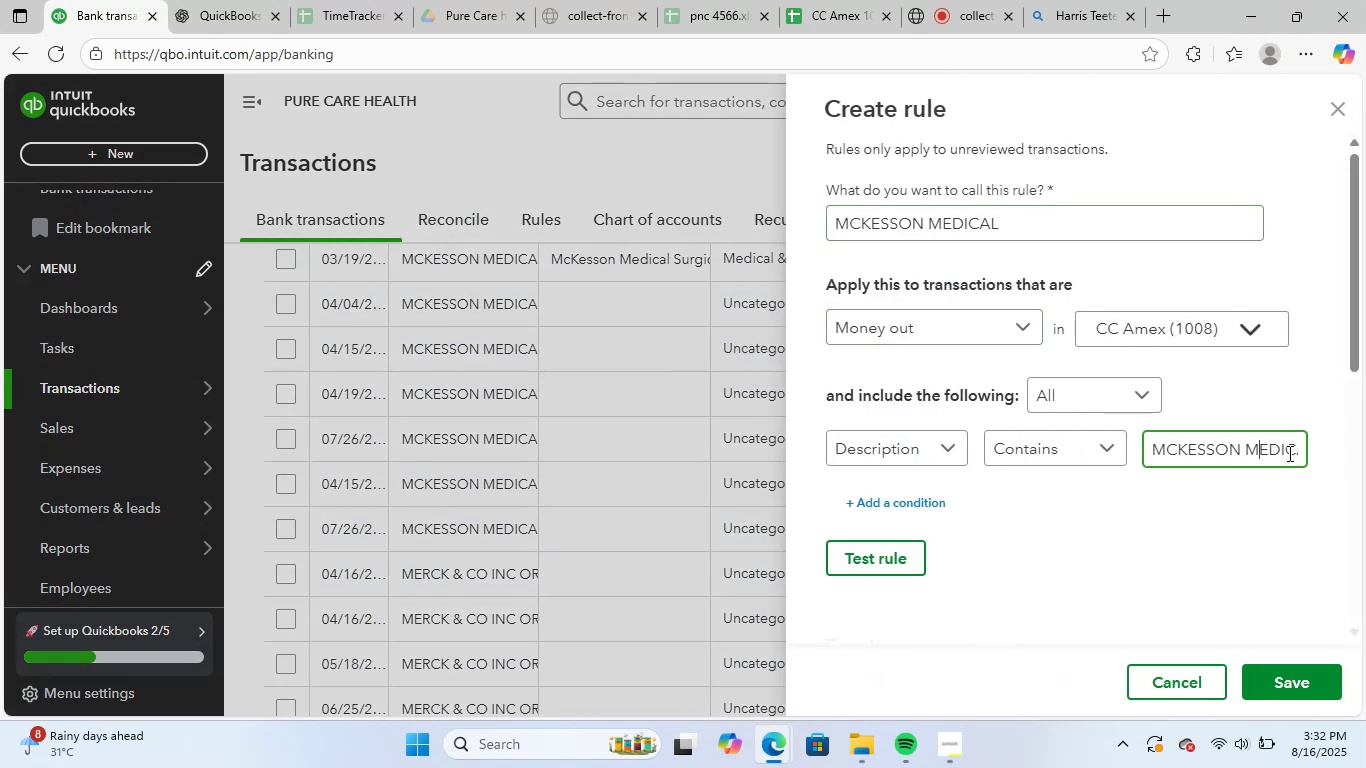 
left_click_drag(start_coordinate=[1290, 449], to_coordinate=[1365, 447])
 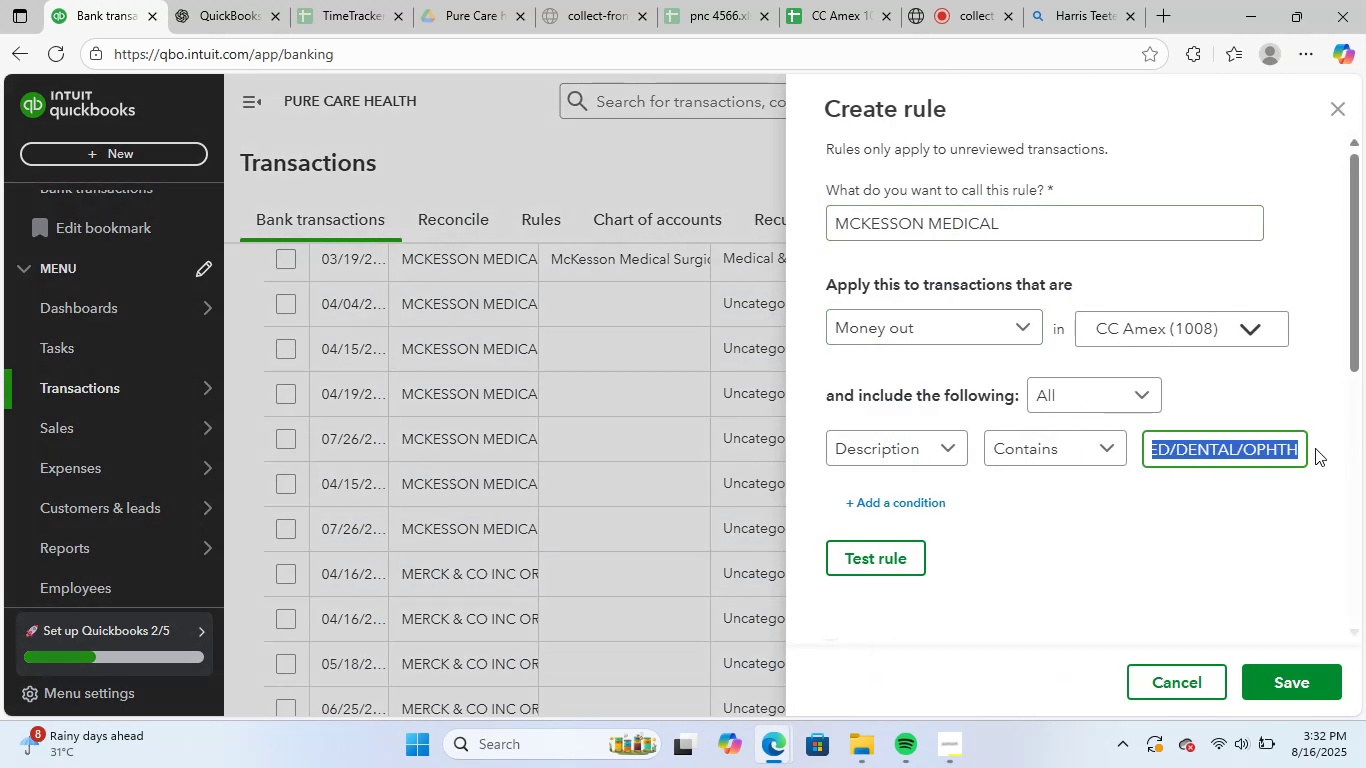 
left_click([1296, 456])
 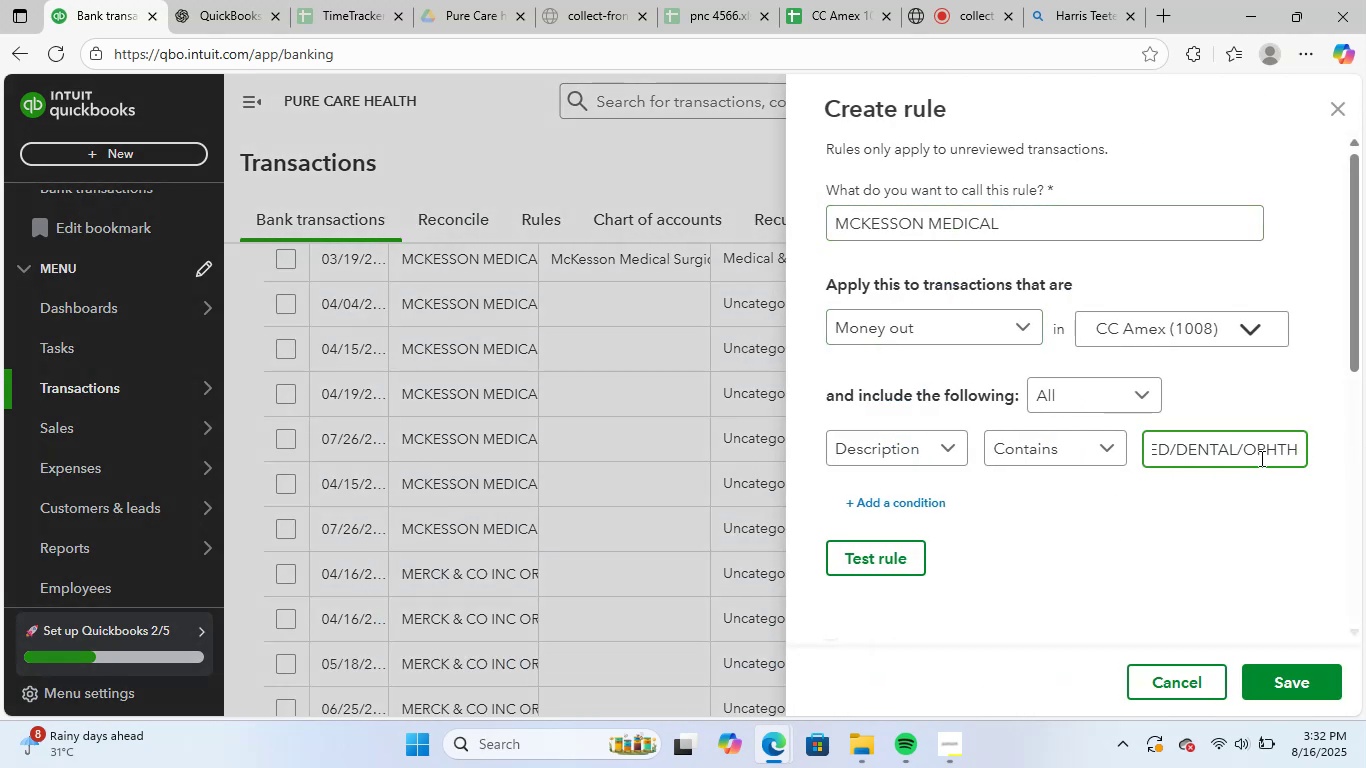 
key(Delete)
 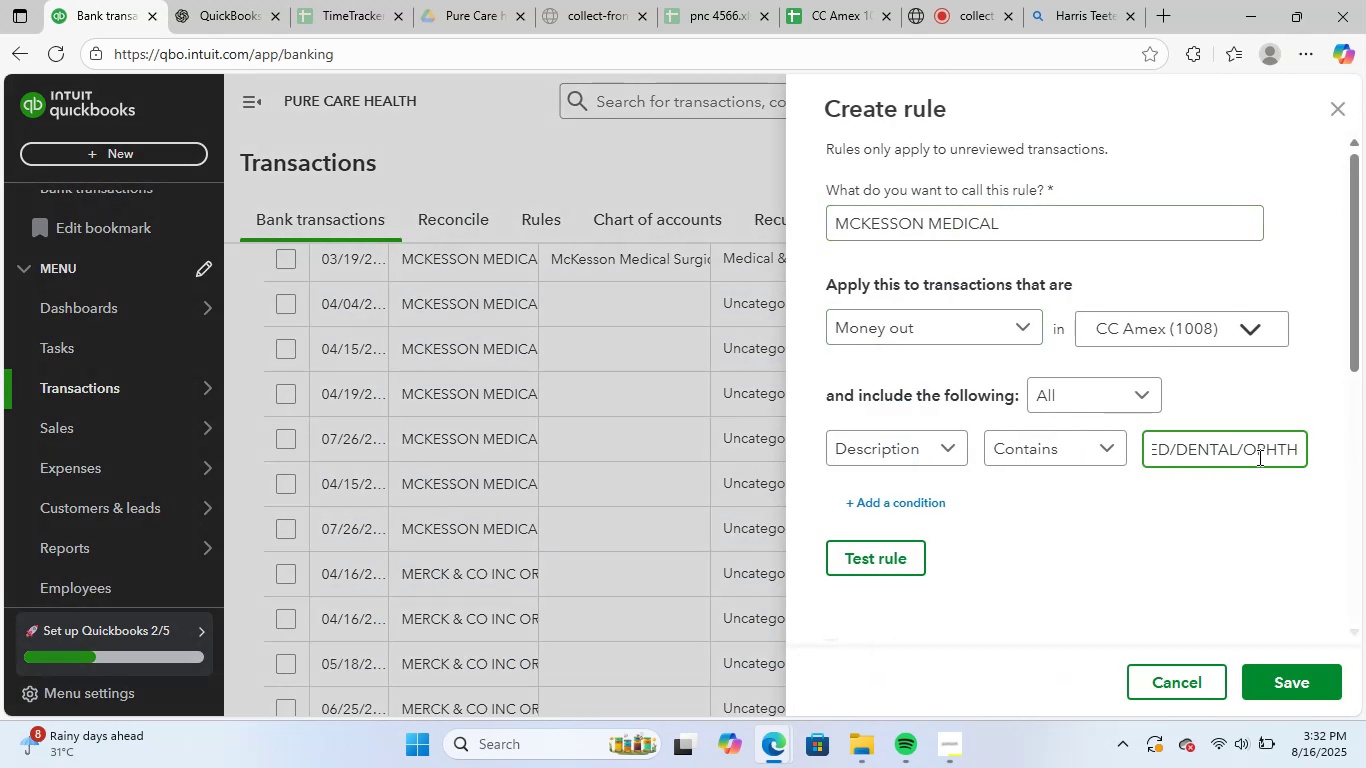 
key(Backspace)
 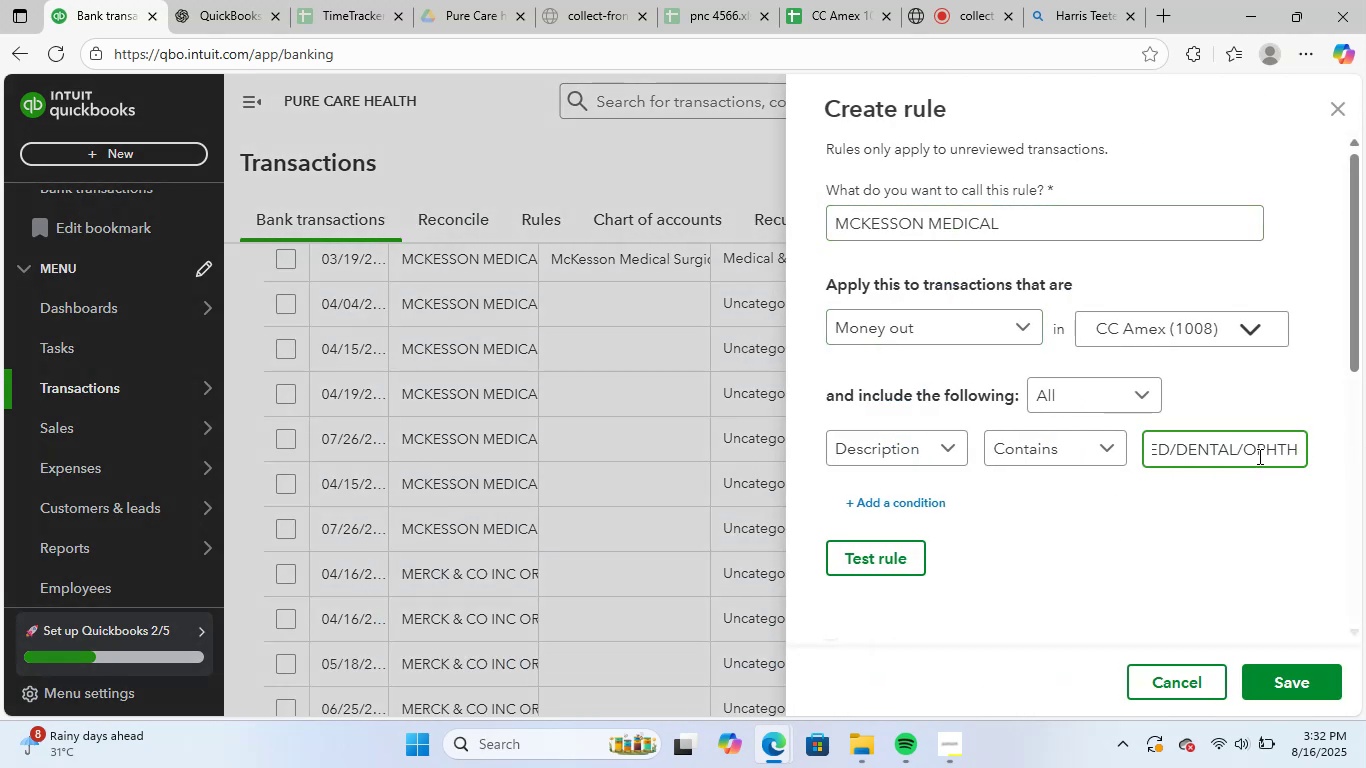 
key(Backspace)
 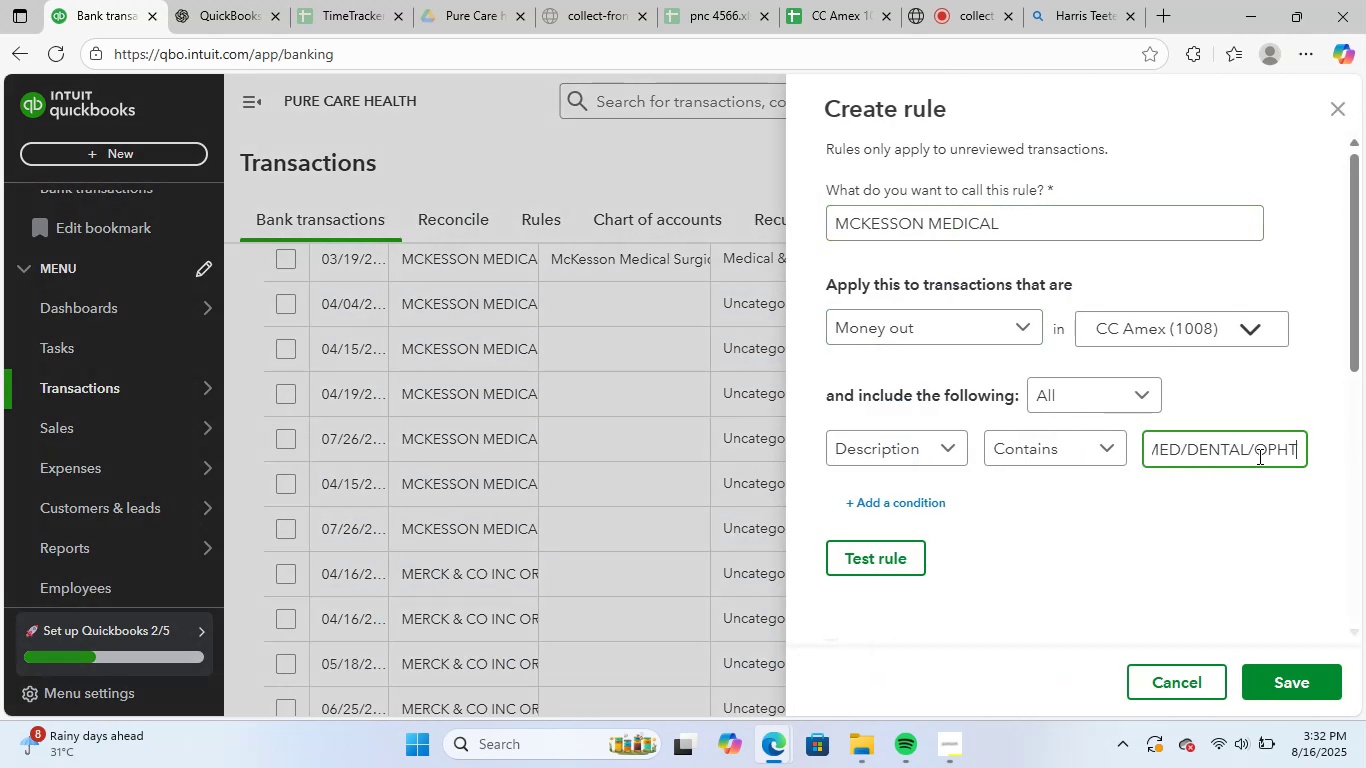 
key(Backspace)
 